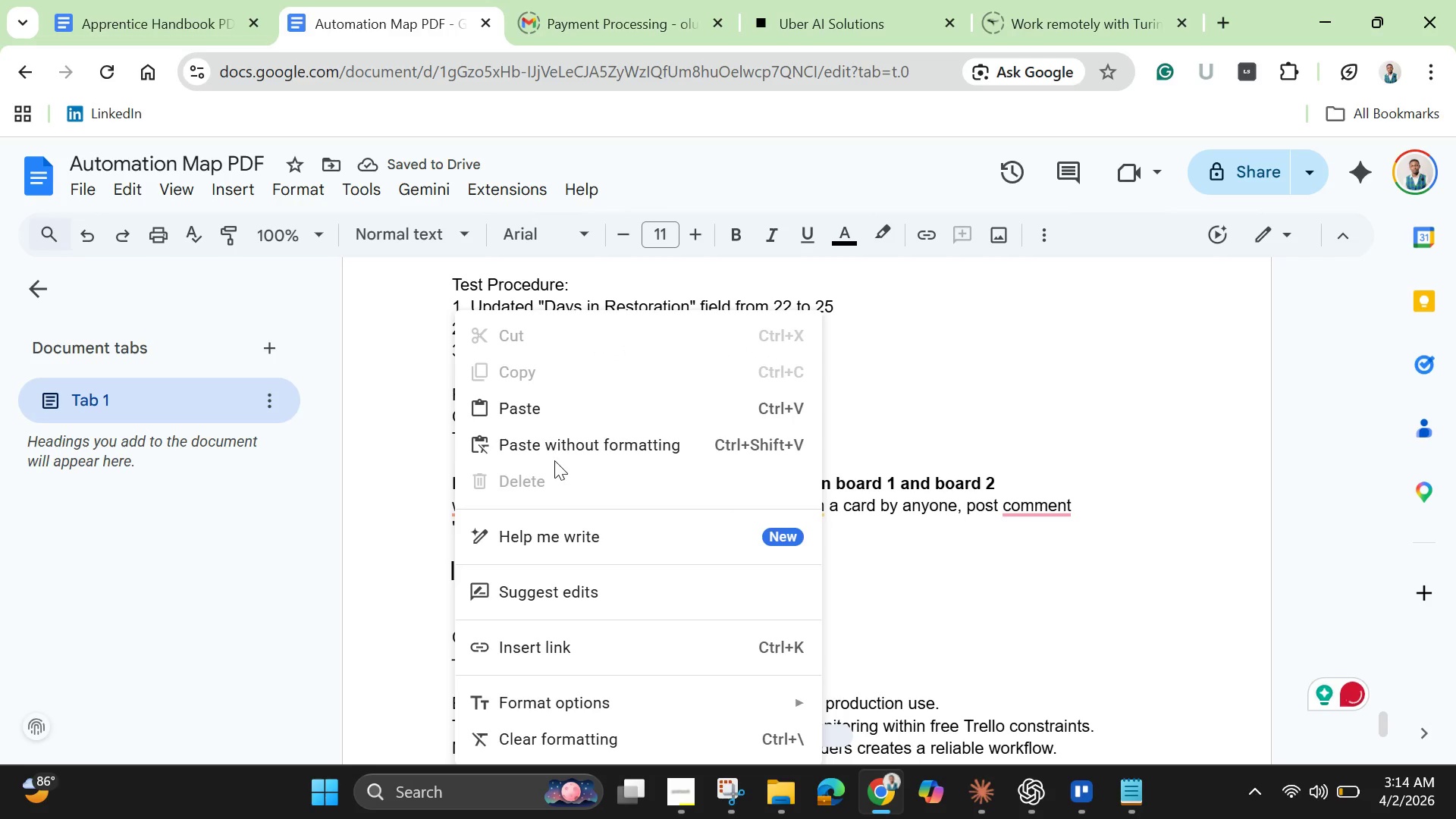 
left_click([561, 446])
 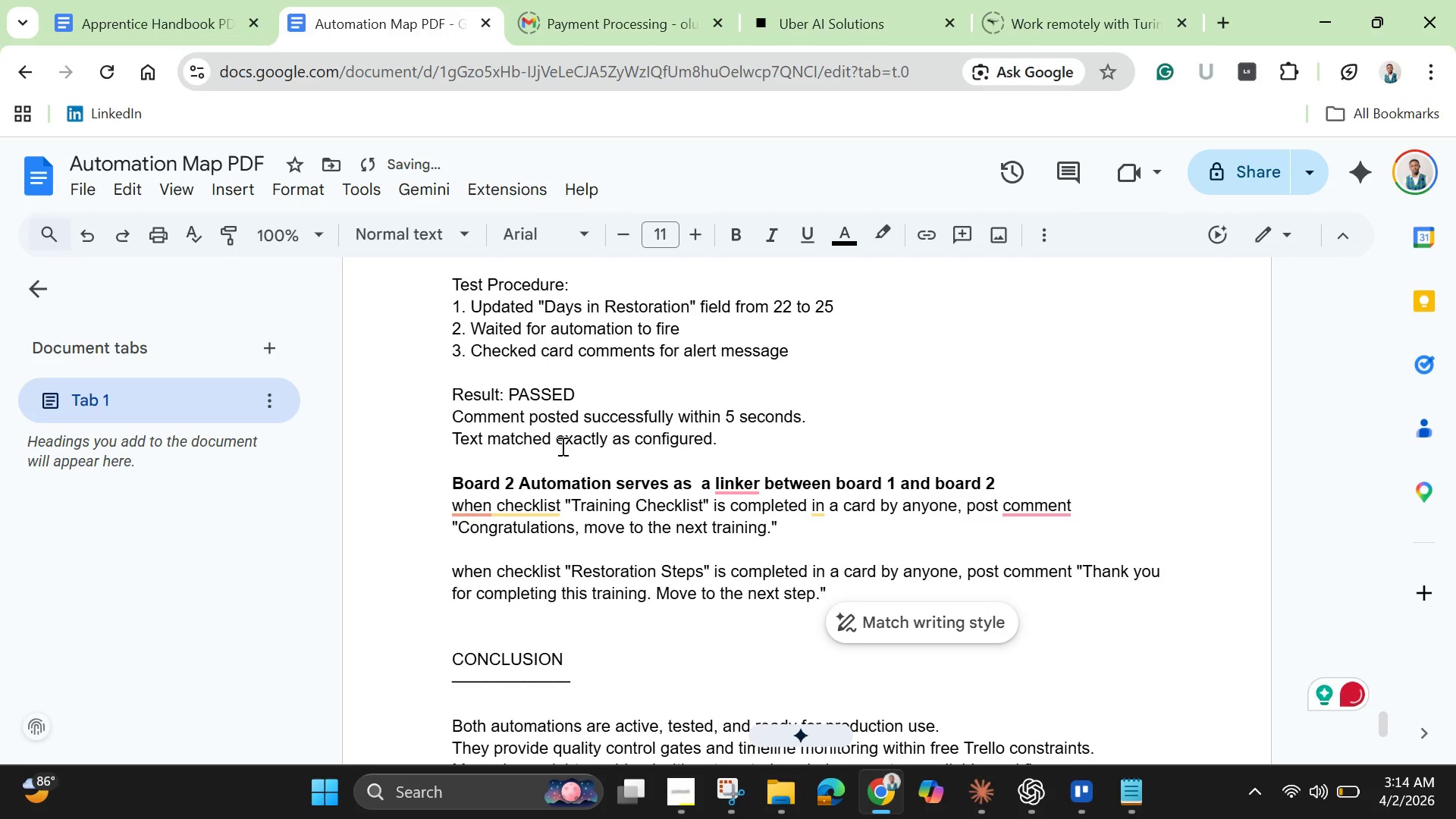 
key(Enter)
 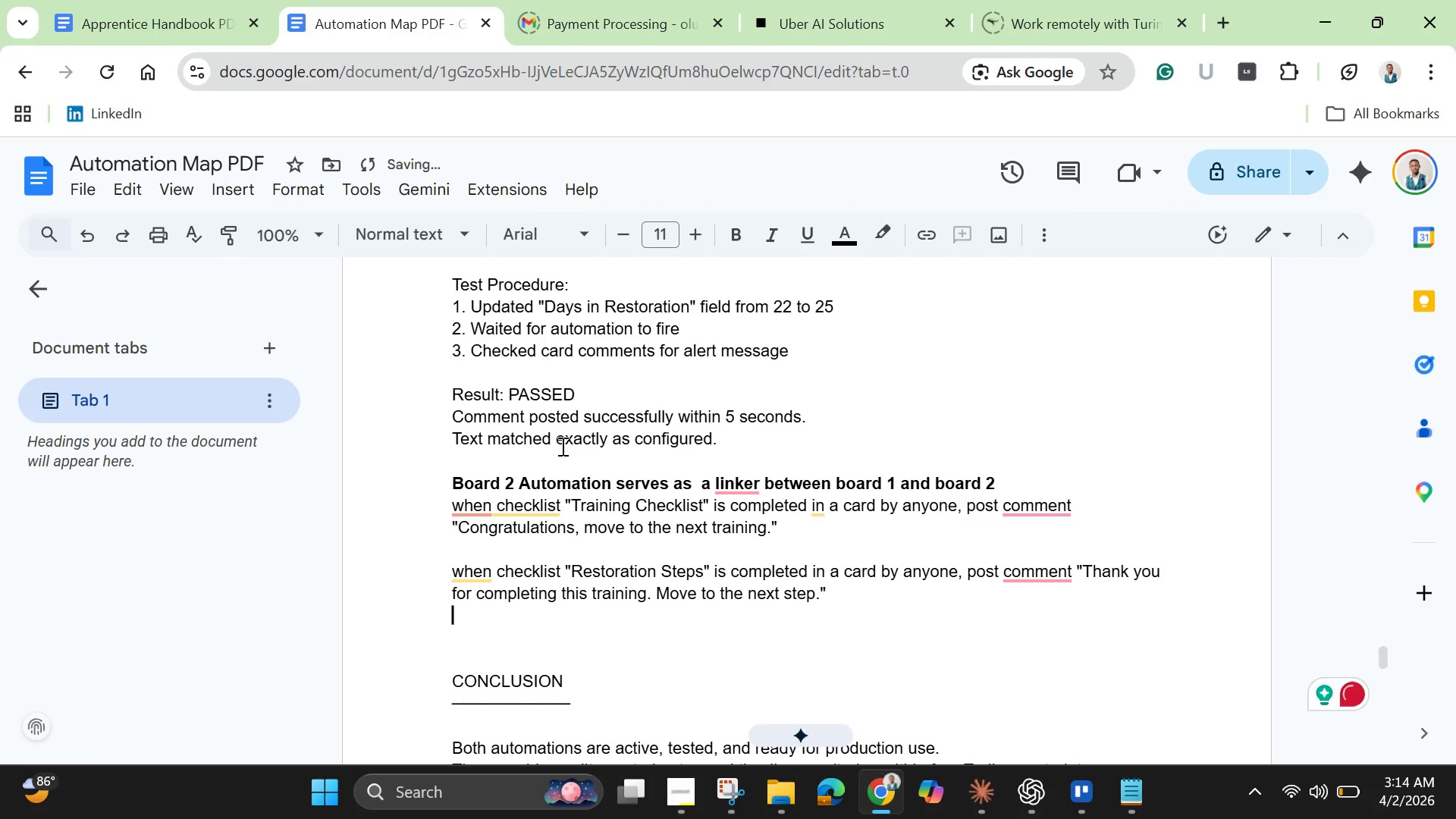 
key(Enter)
 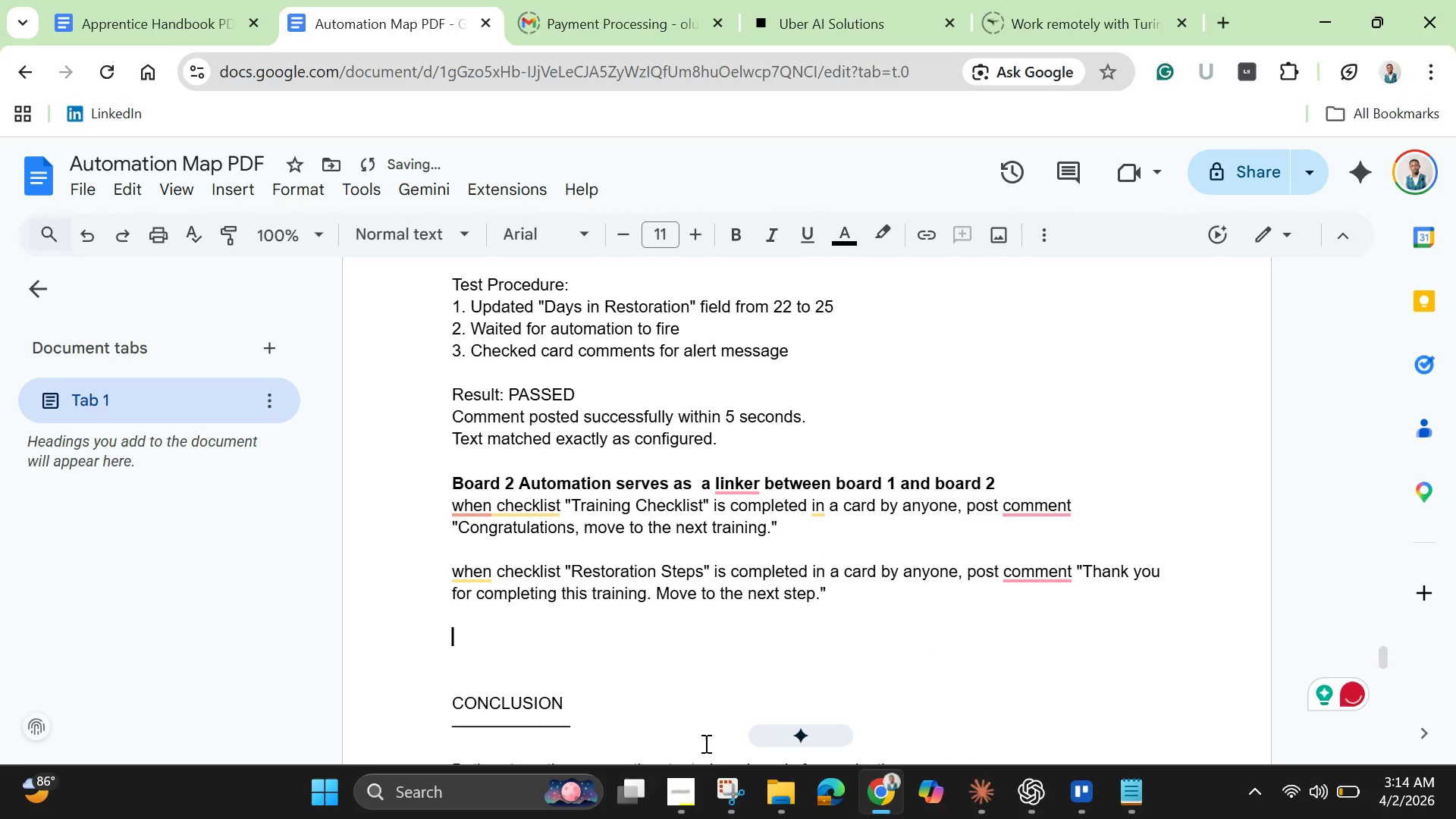 
left_click([726, 786])
 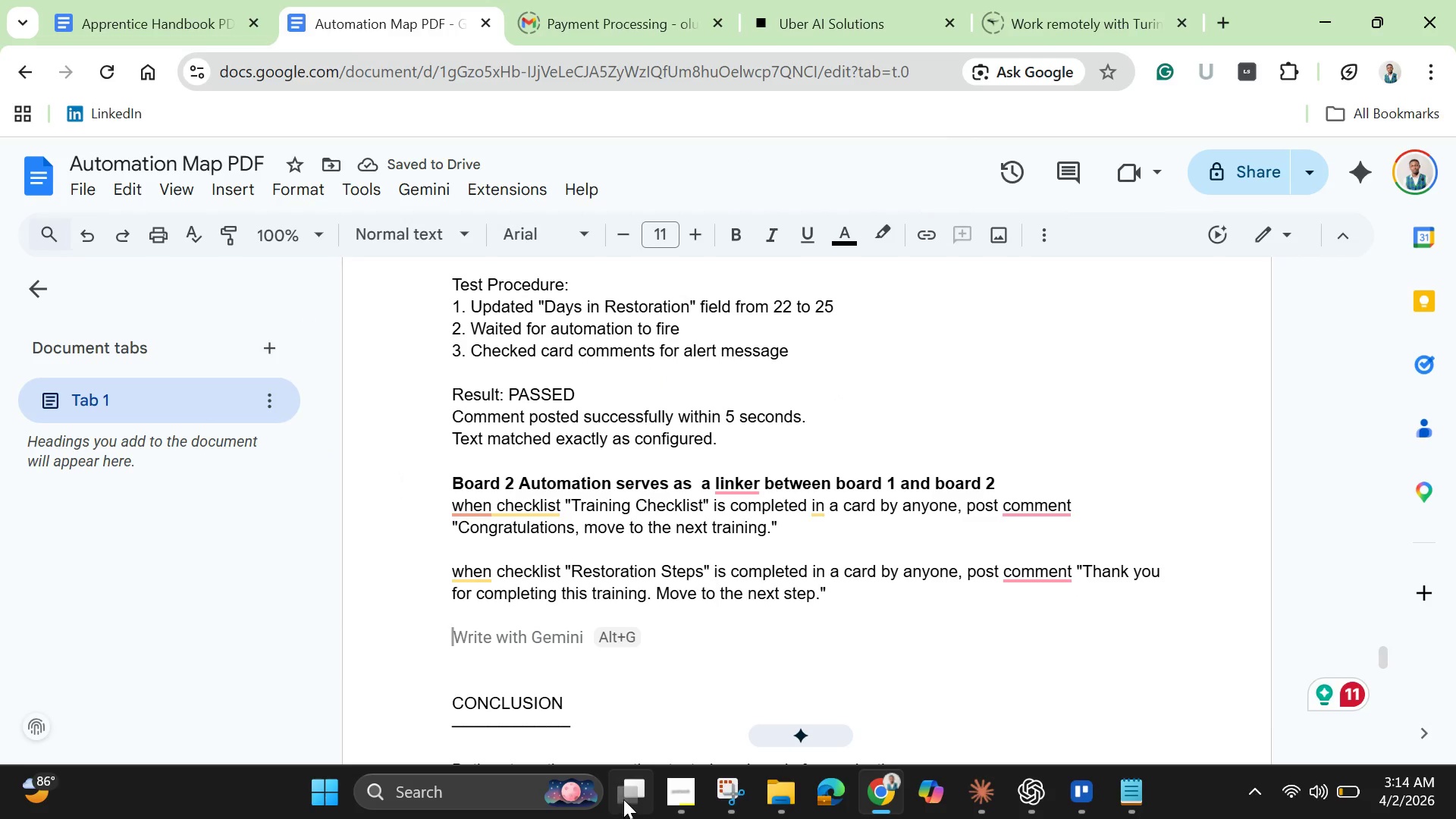 
left_click([733, 791])
 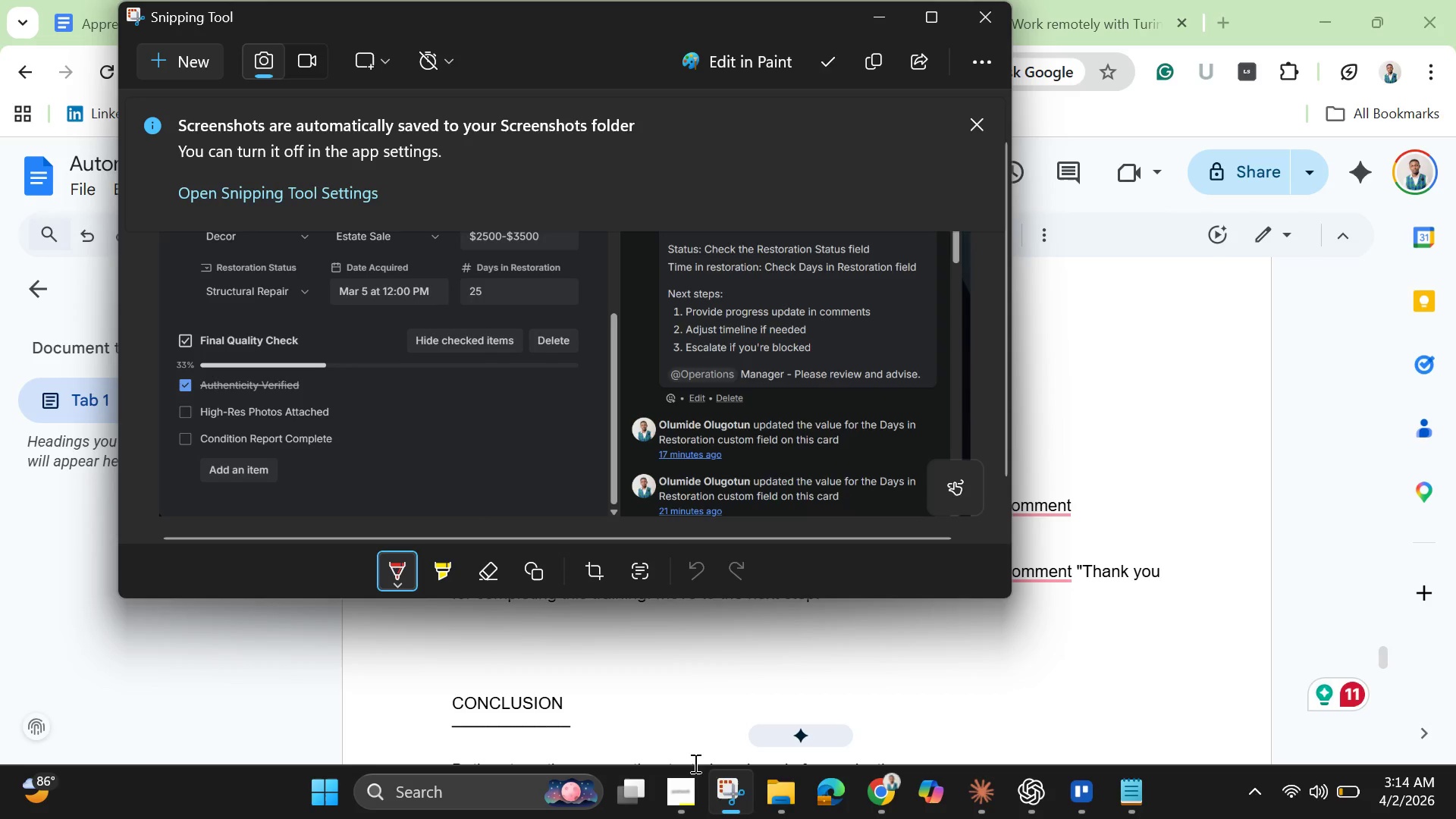 
left_click([726, 786])
 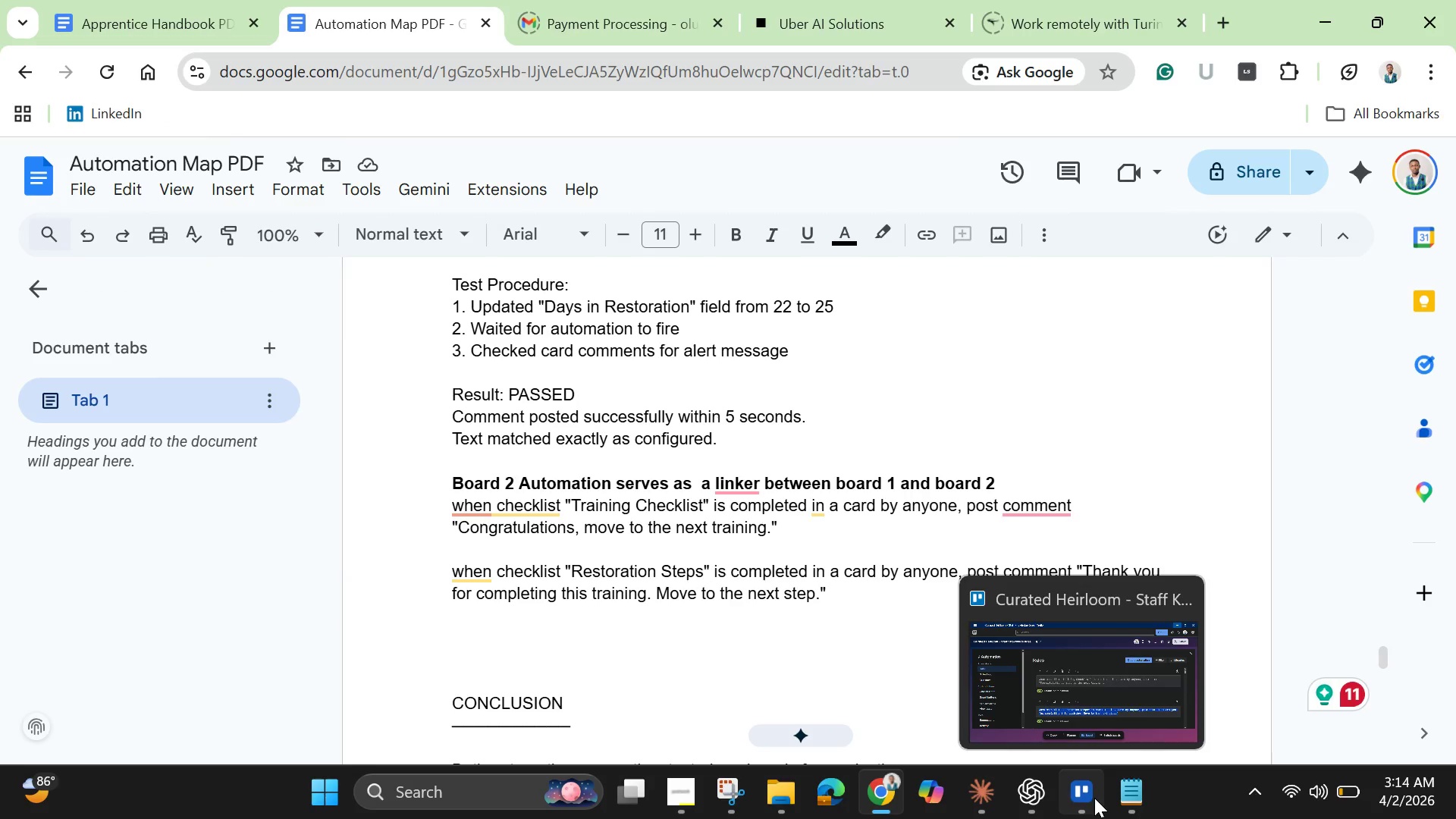 
left_click([1077, 791])
 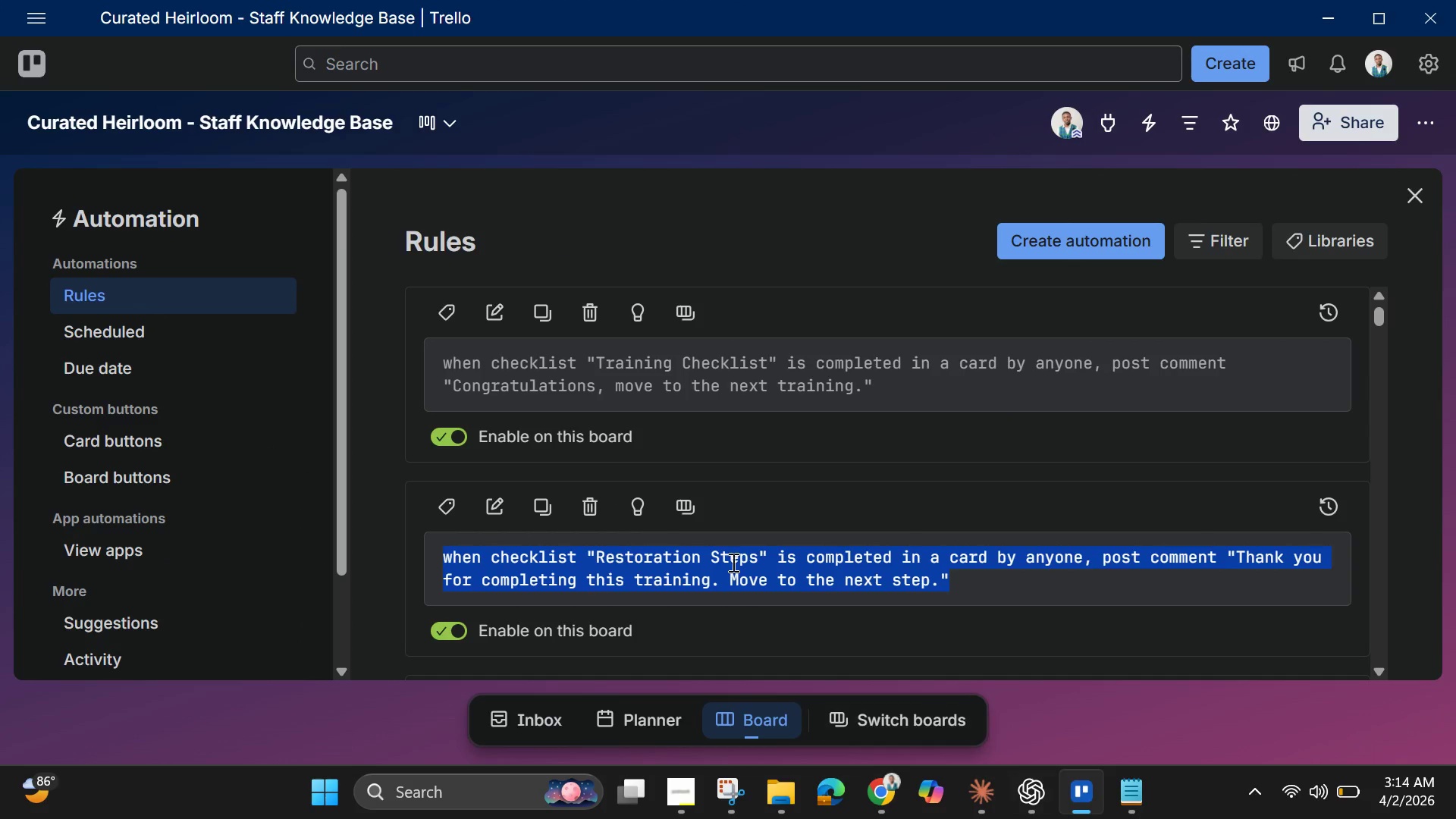 
scroll: coordinate [721, 555], scroll_direction: down, amount: 2.0
 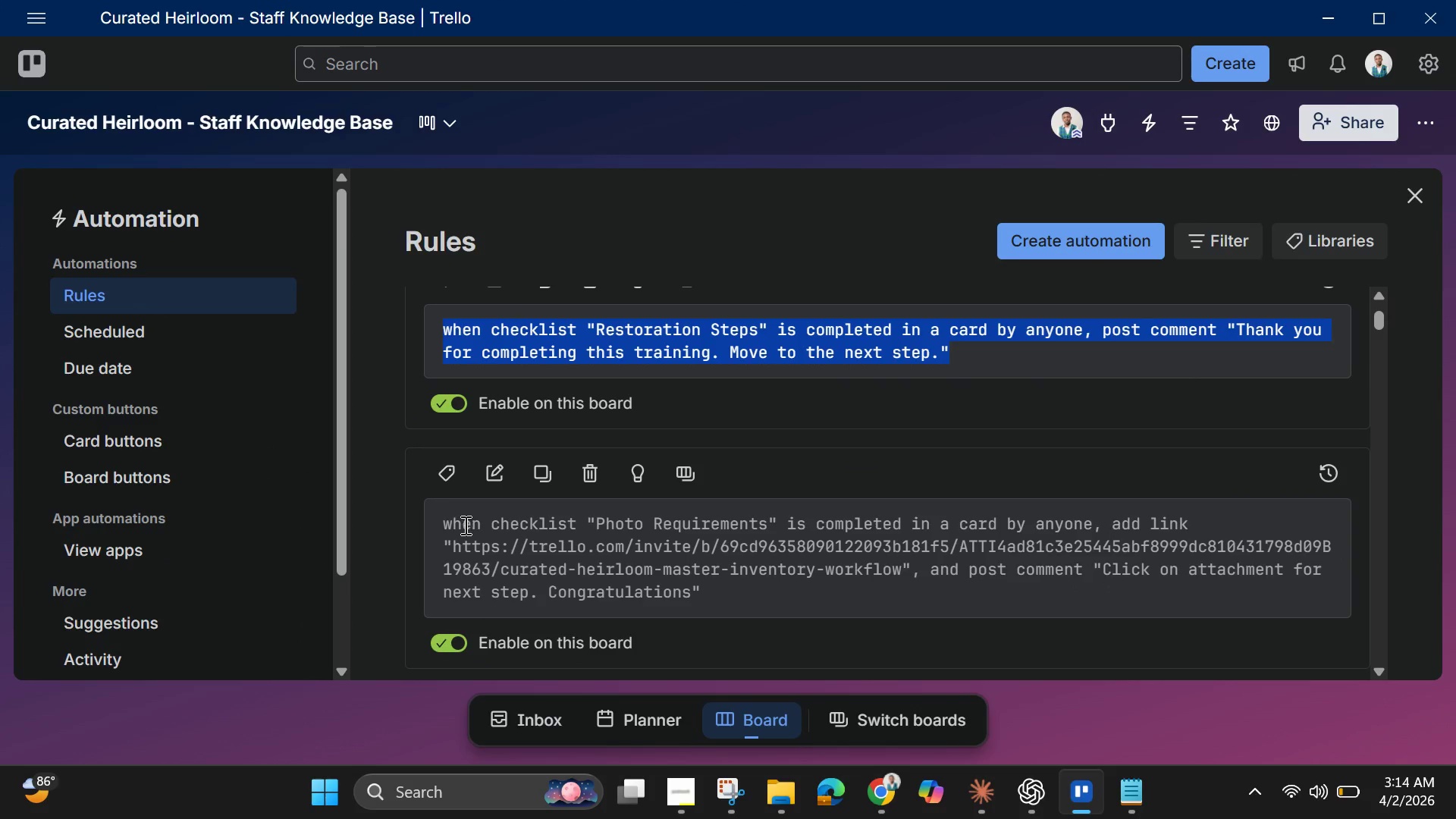 
left_click_drag(start_coordinate=[442, 520], to_coordinate=[774, 598])
 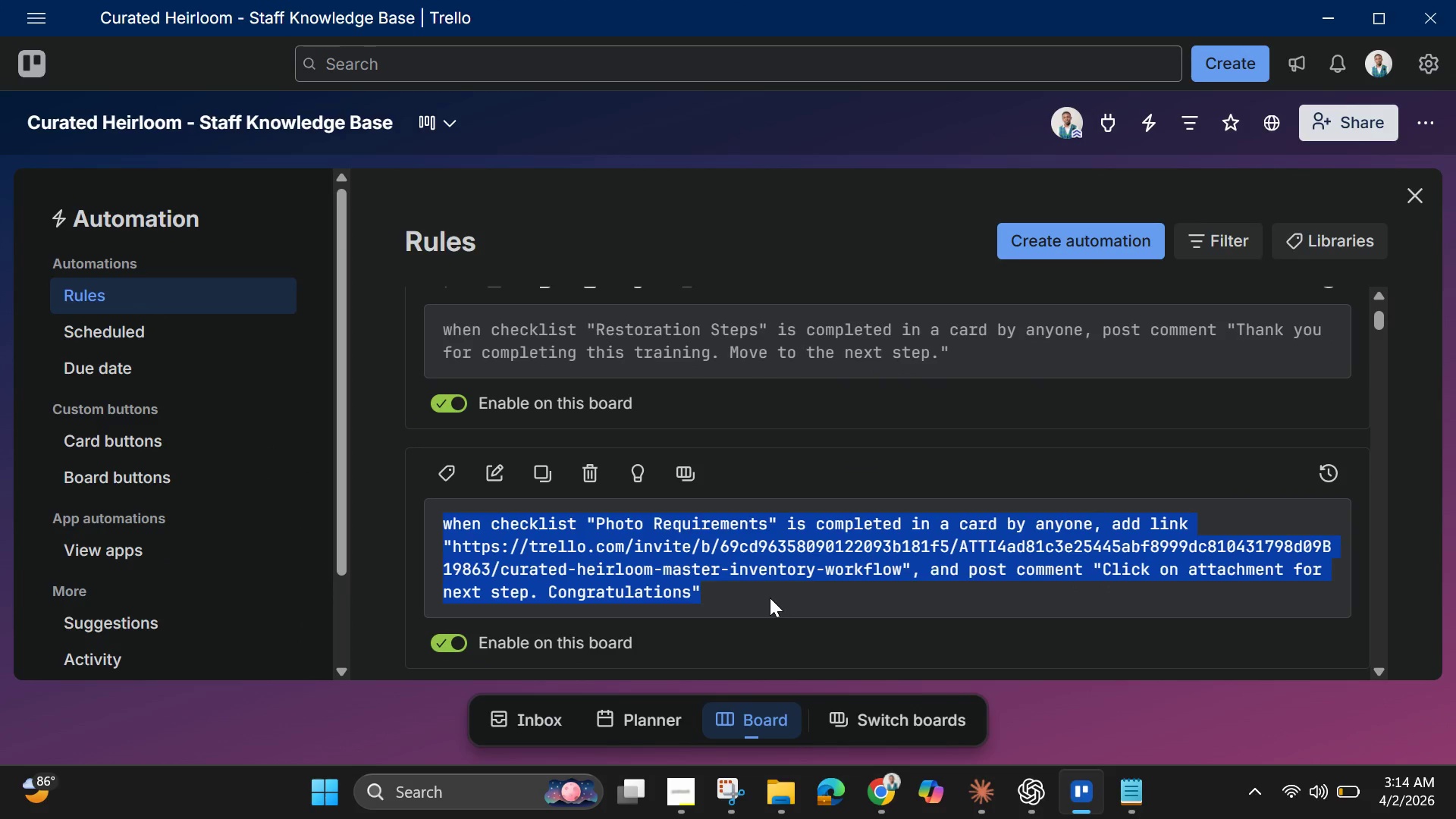 
key(Control+C)
 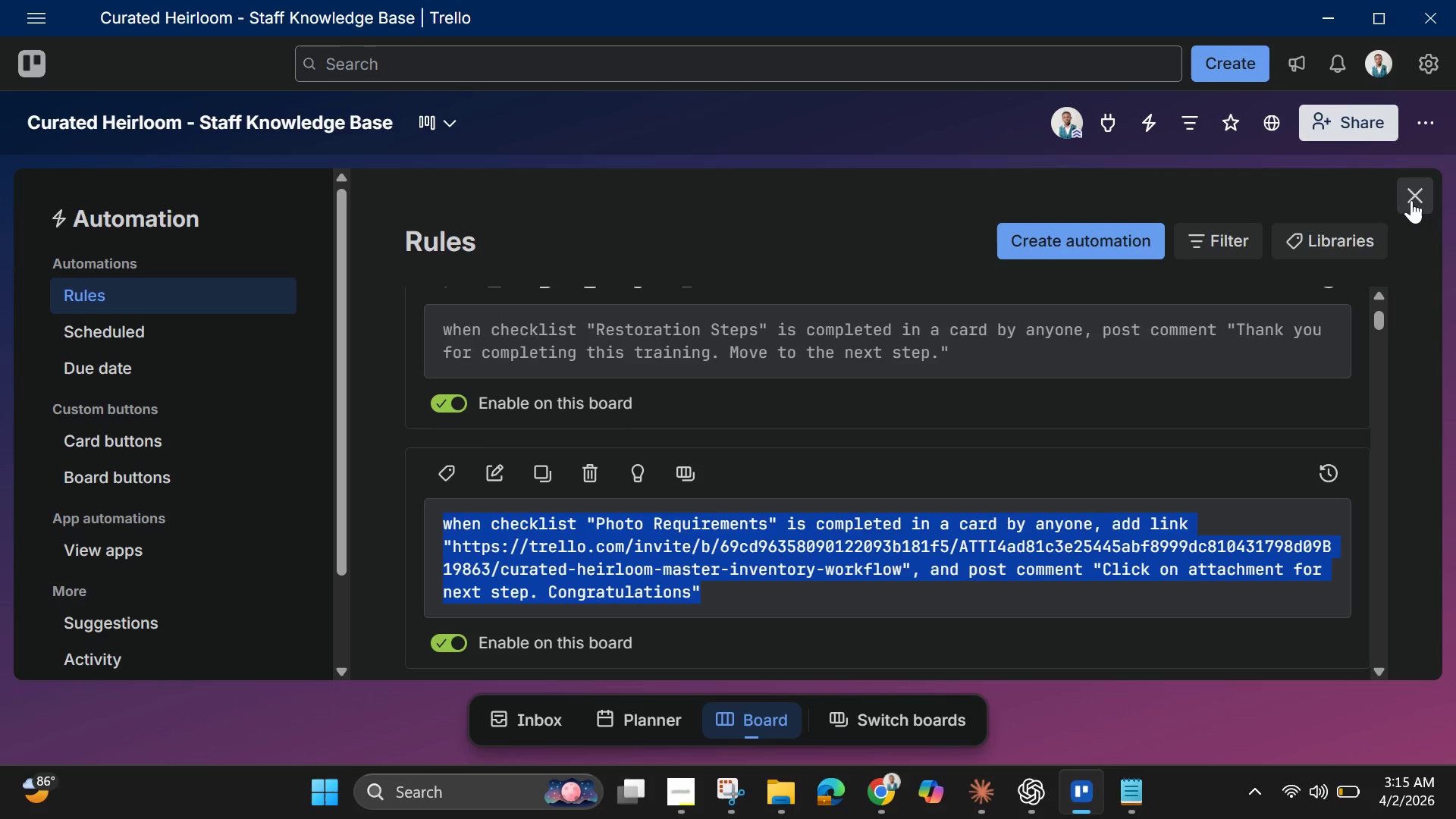 
left_click([1411, 200])
 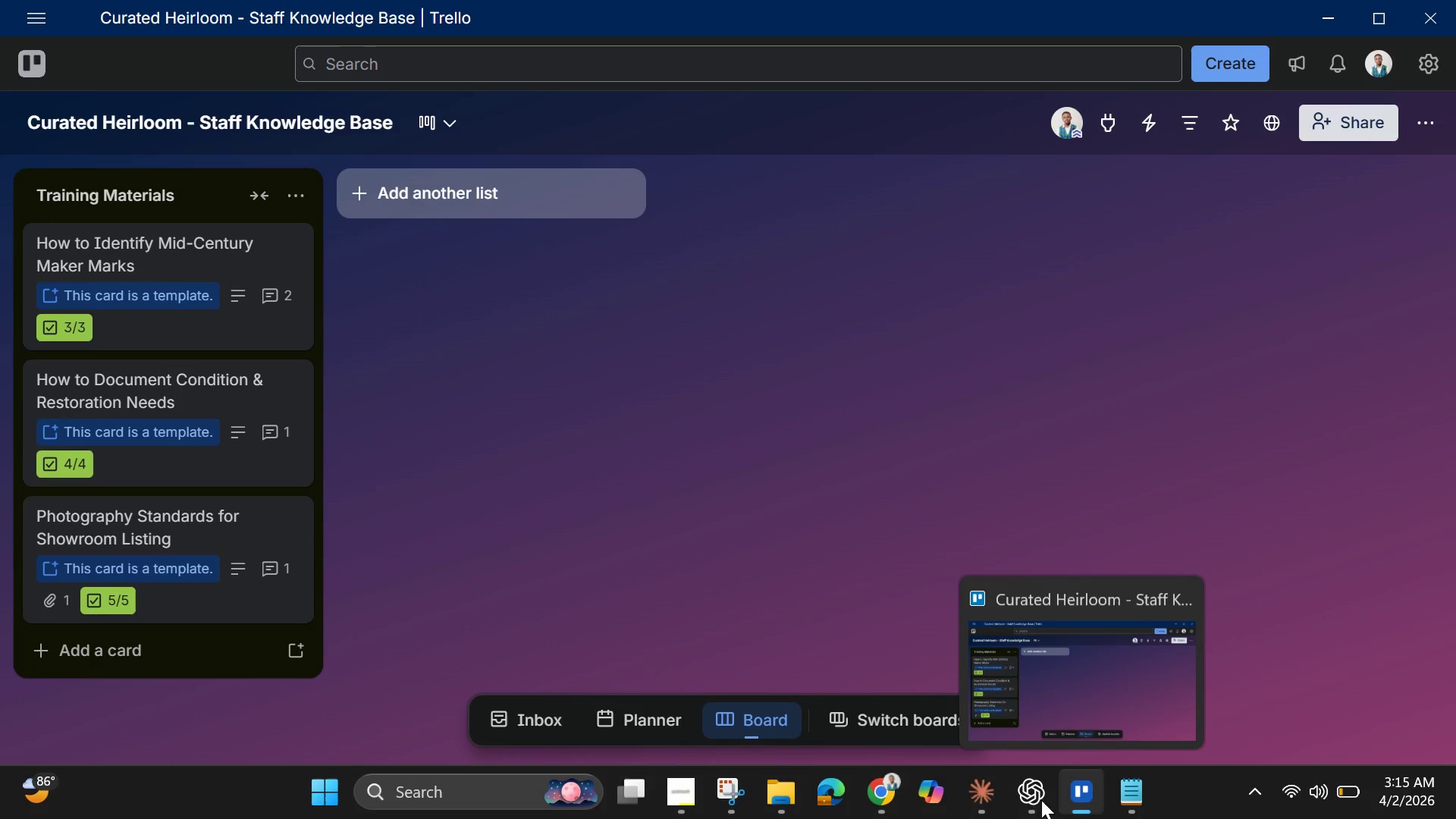 
left_click([883, 795])
 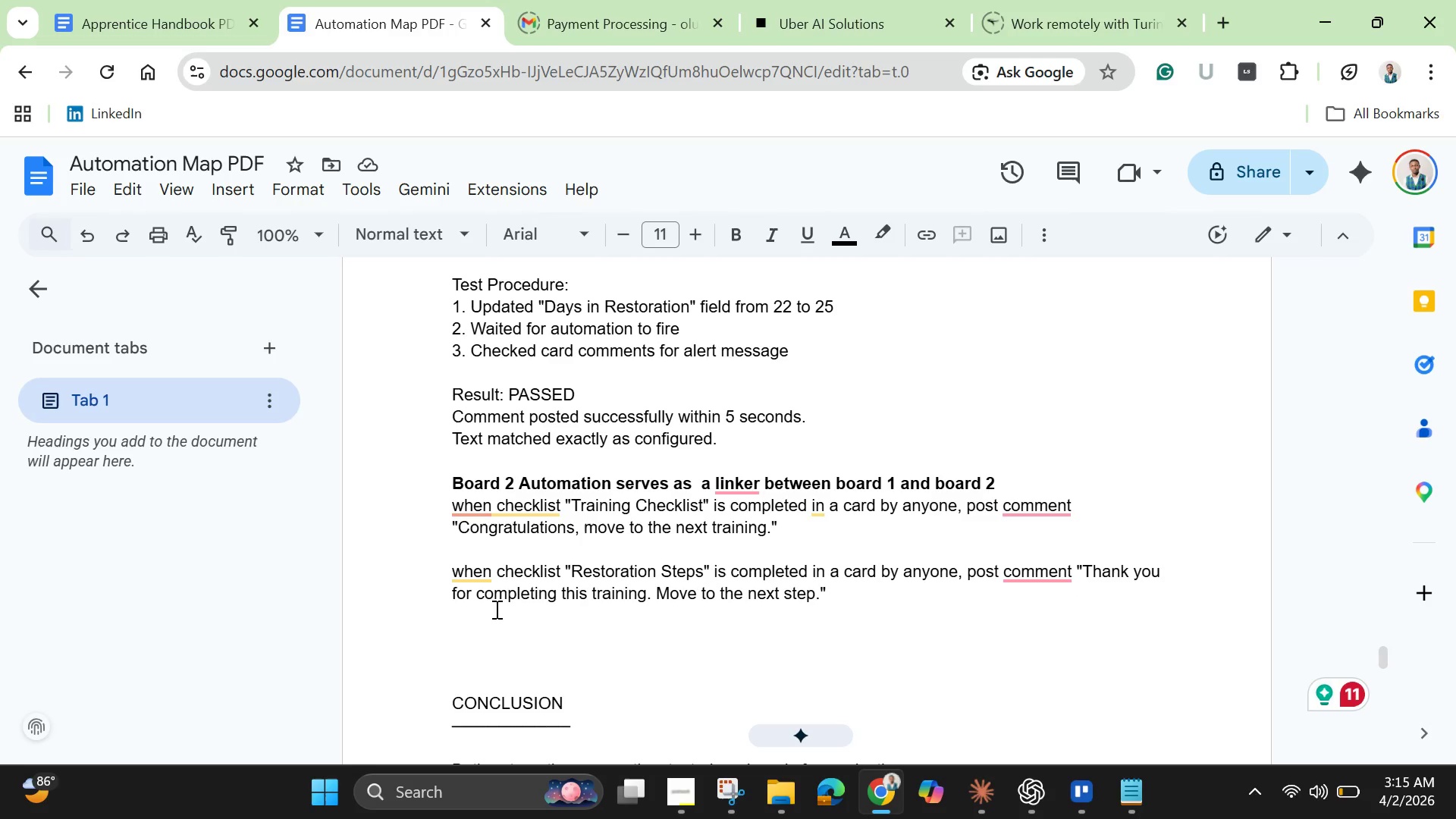 
key(Control+V)
 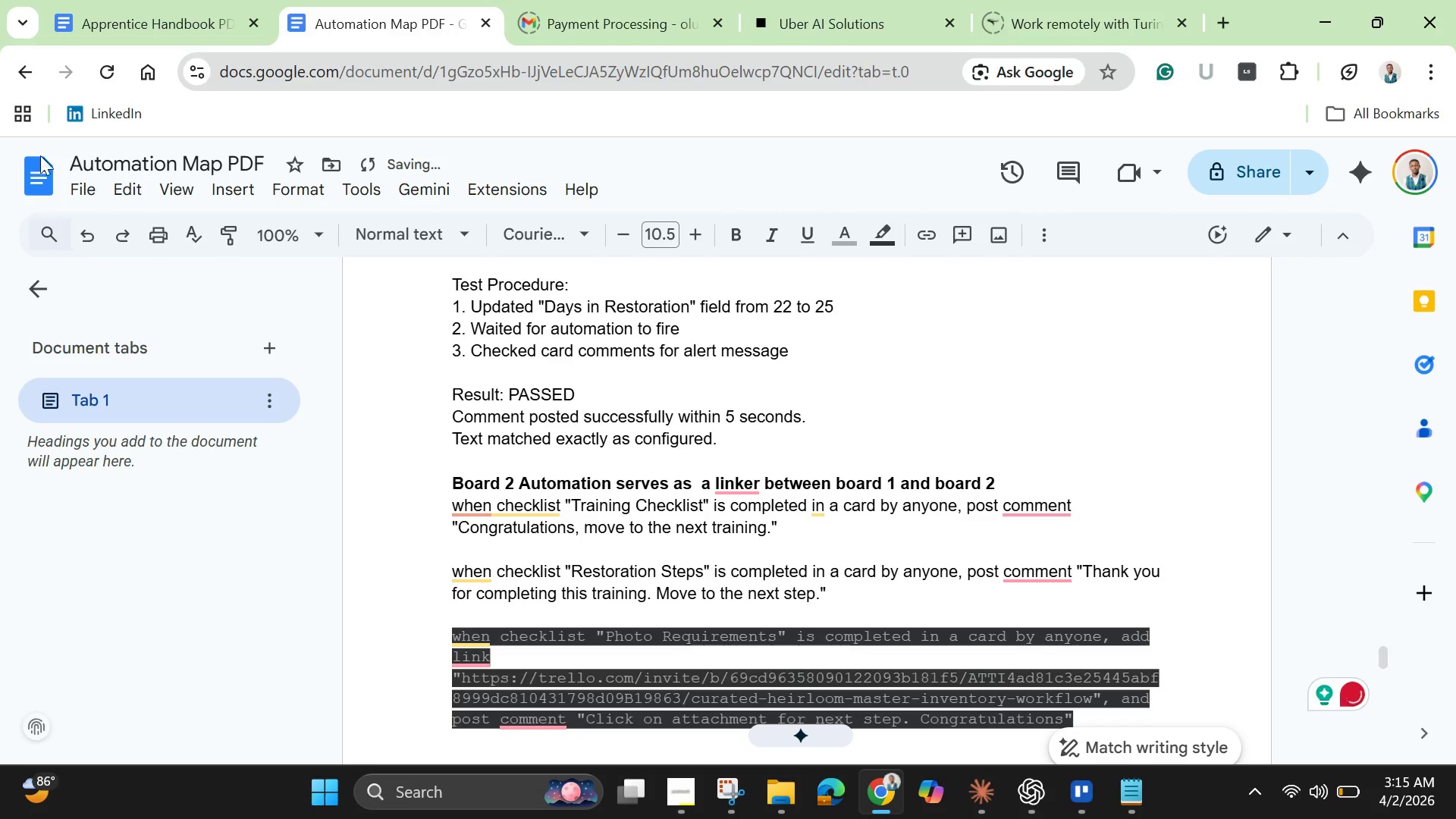 
left_click([92, 231])
 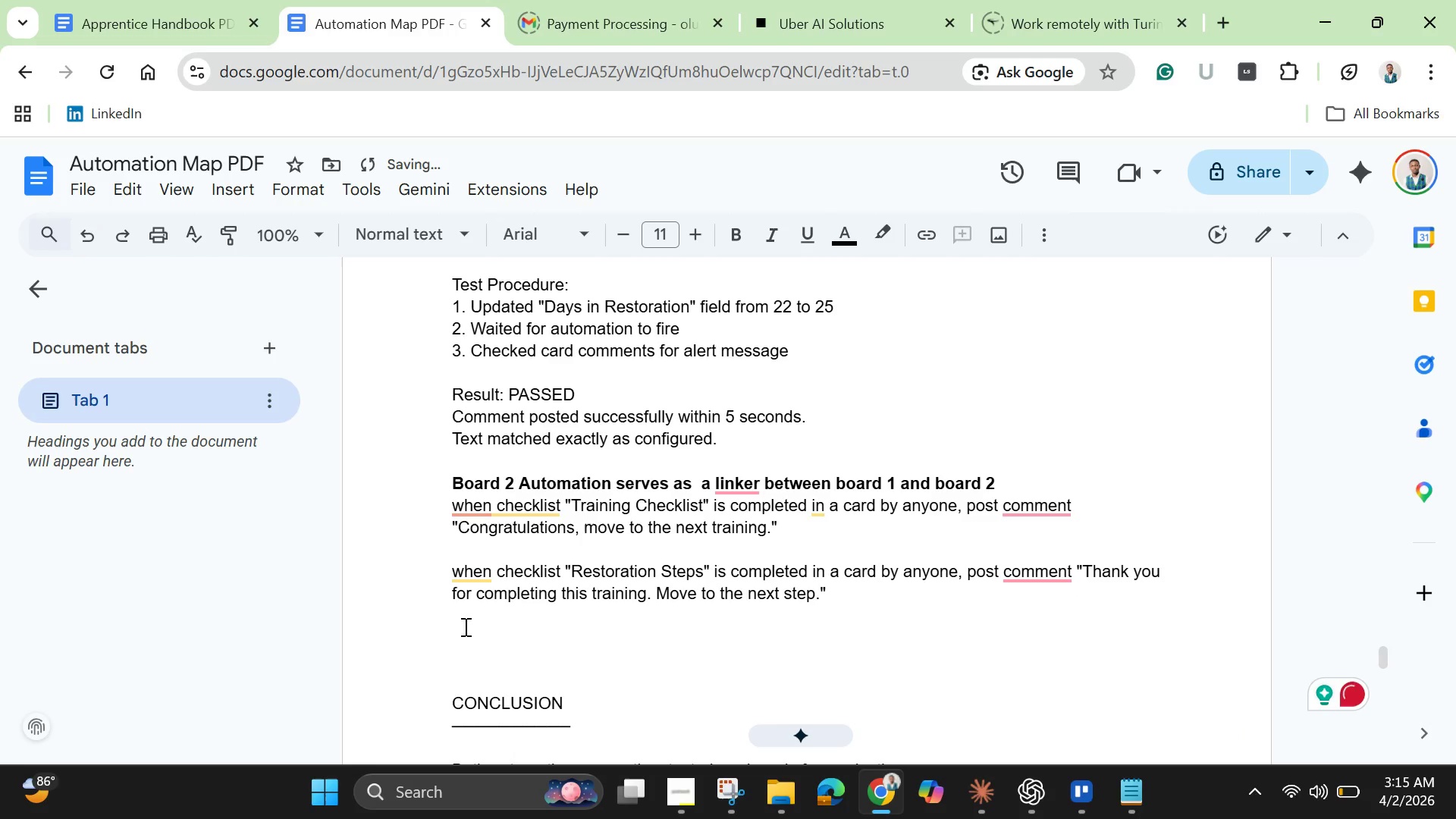 
right_click([452, 644])
 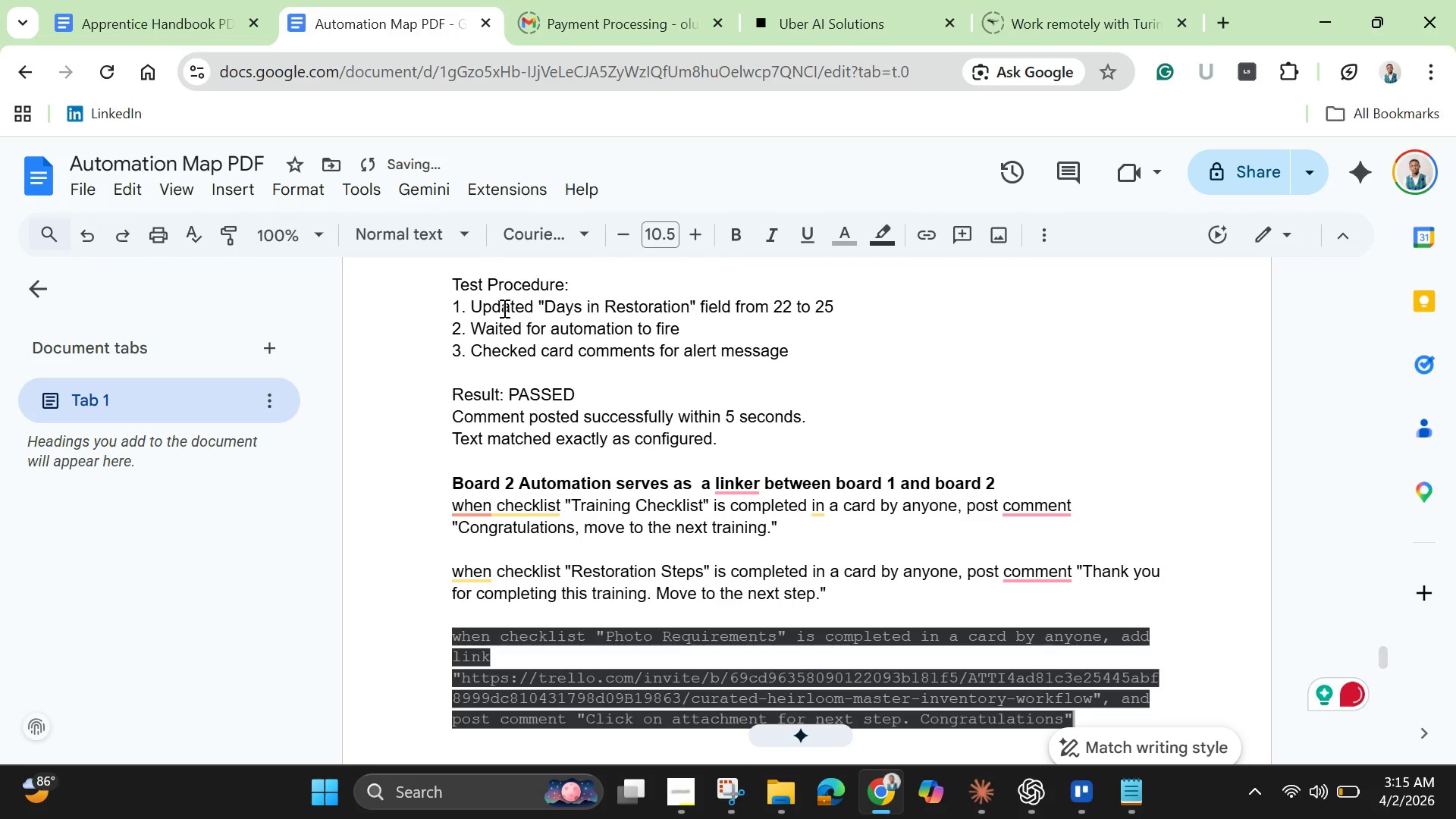 
left_click([95, 222])
 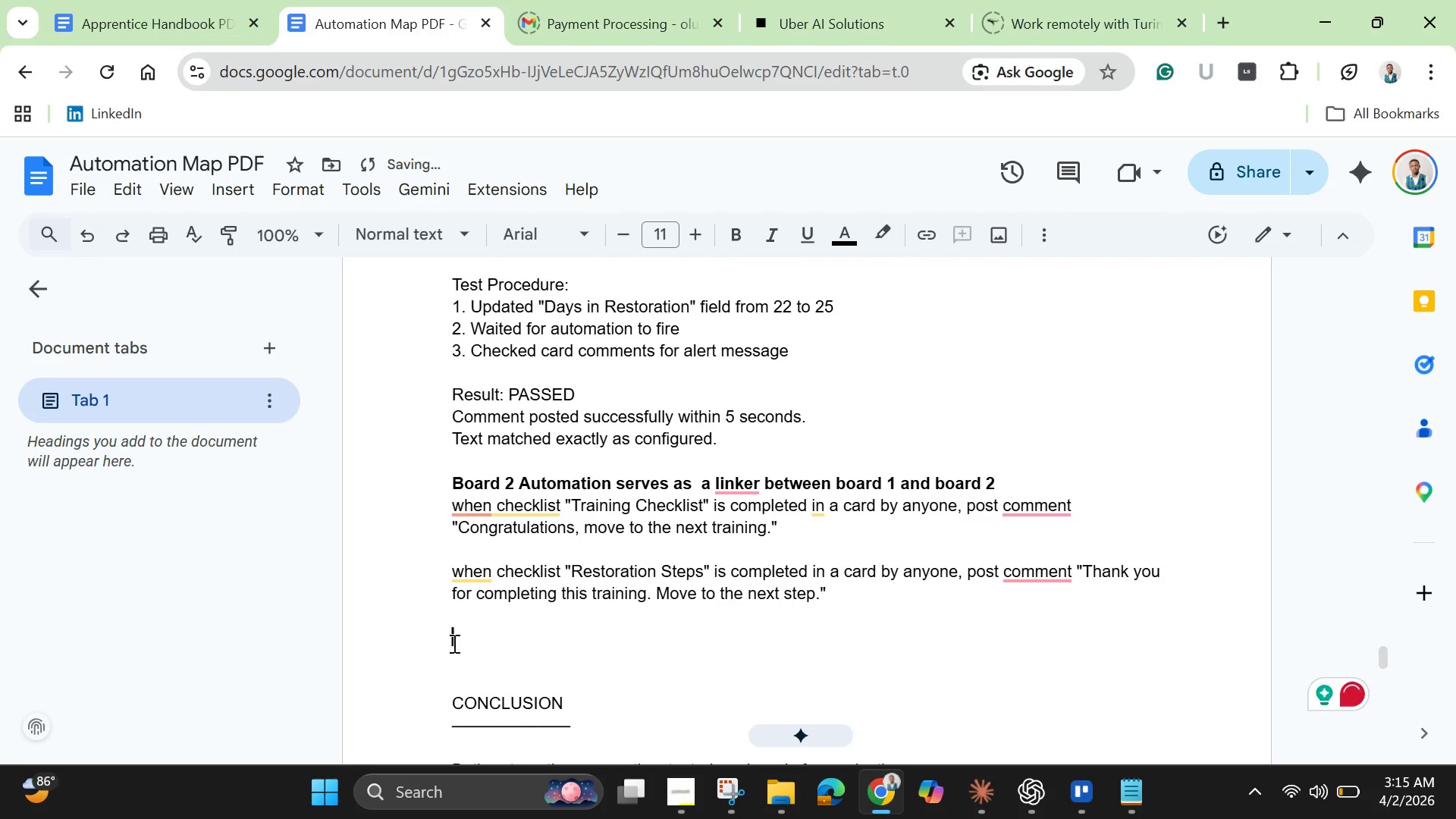 
right_click([453, 646])
 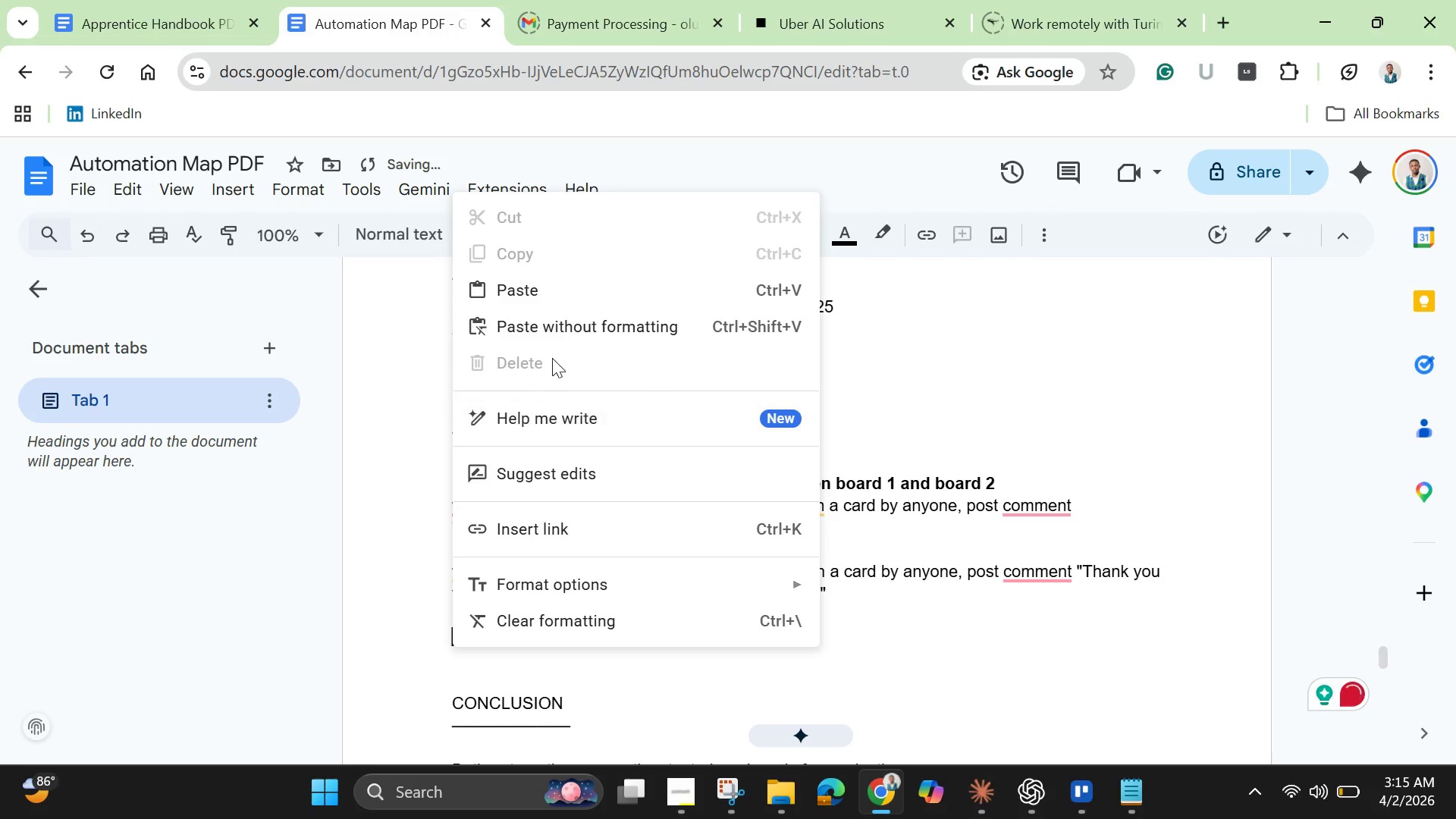 
left_click([557, 331])
 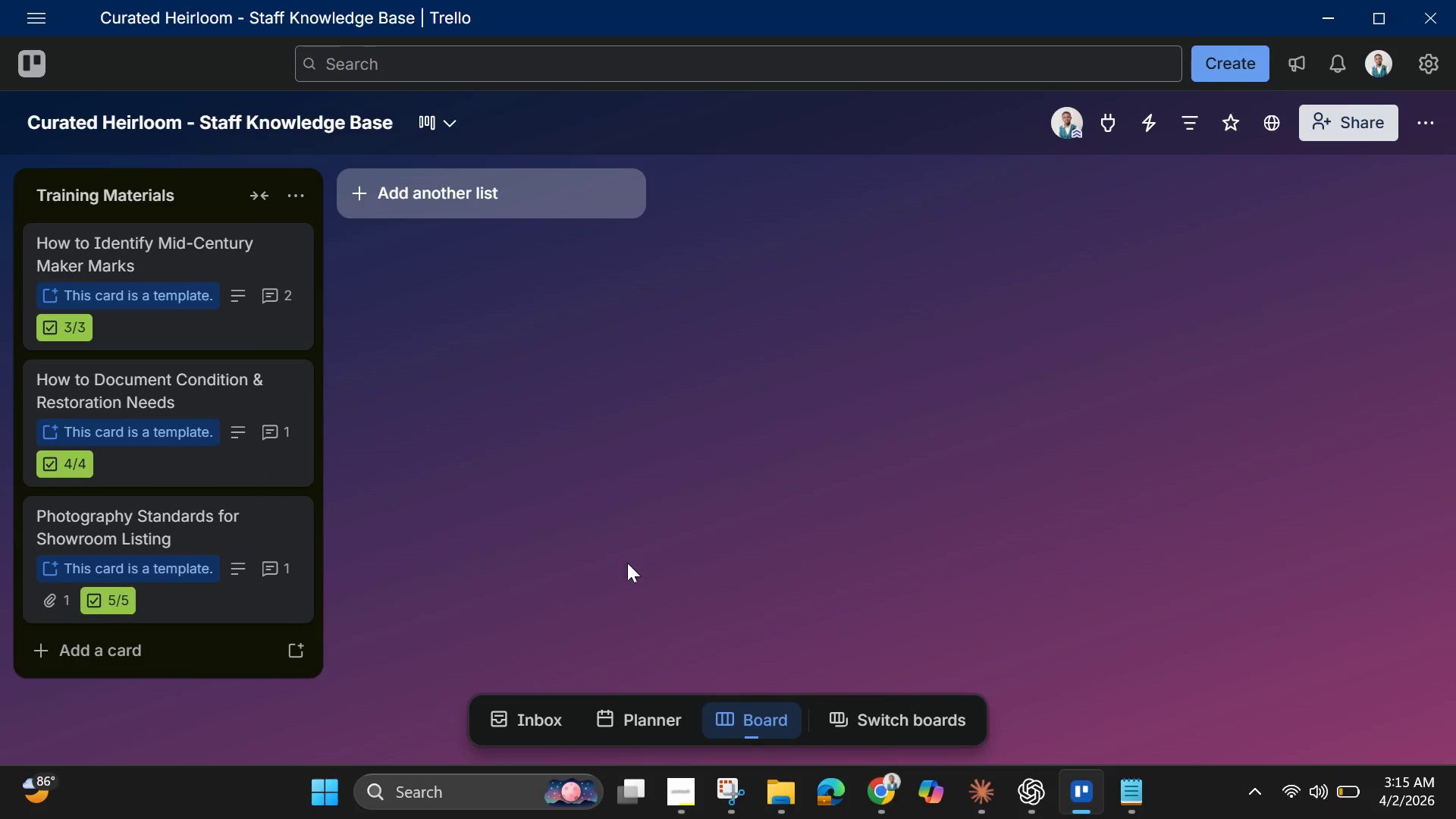 
wait(6.12)
 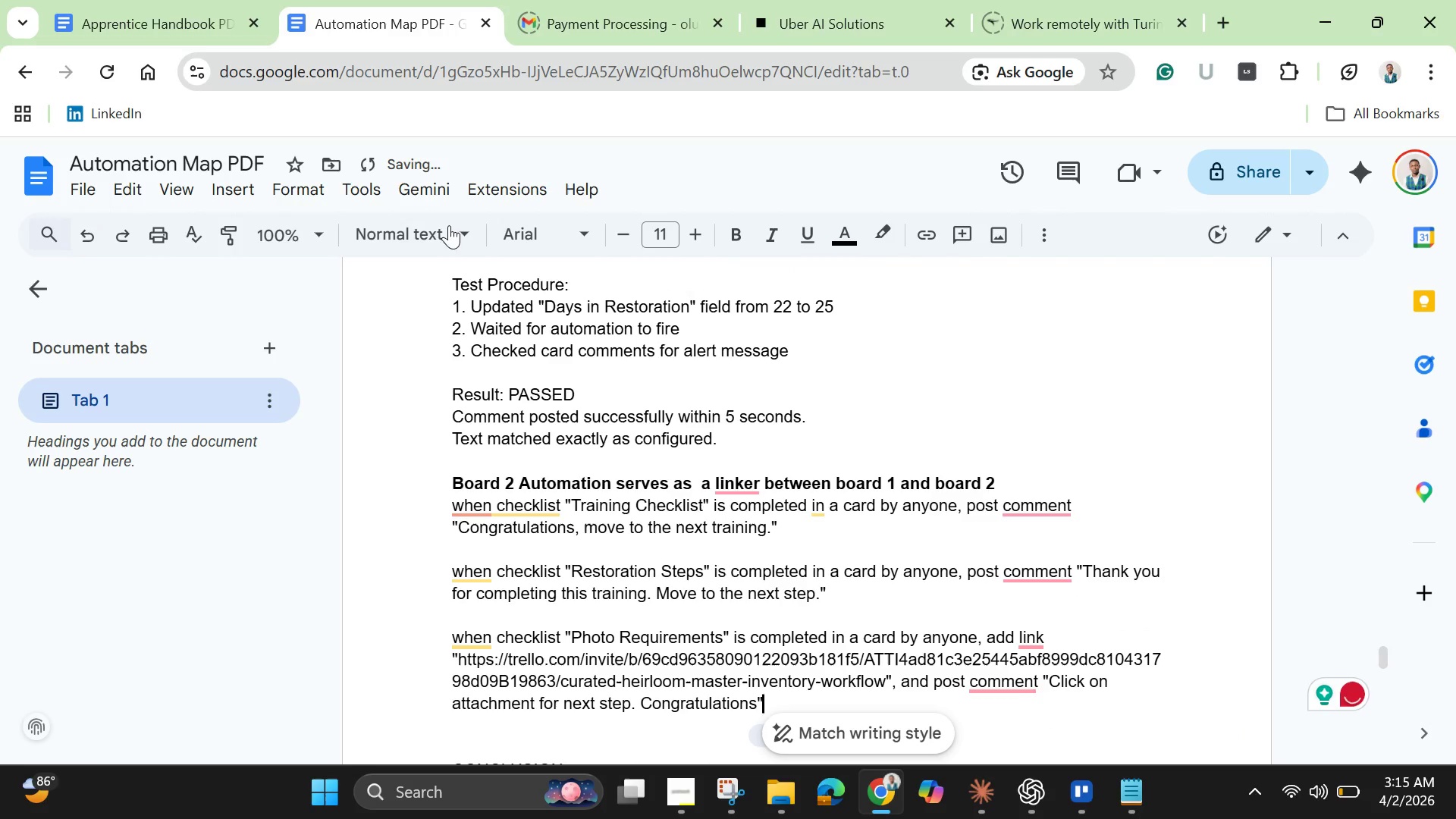 
left_click([267, 532])
 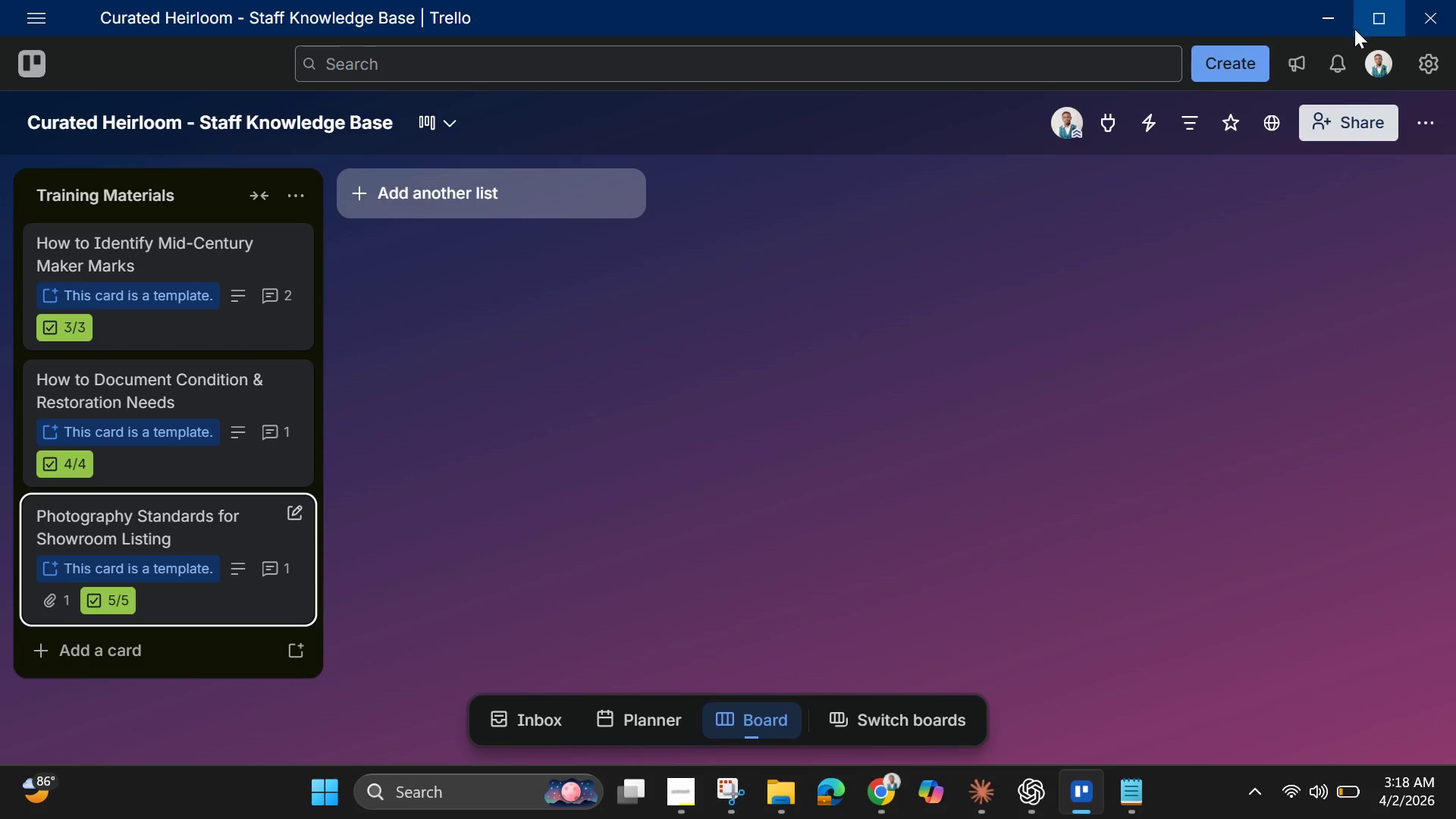 
wait(214.95)
 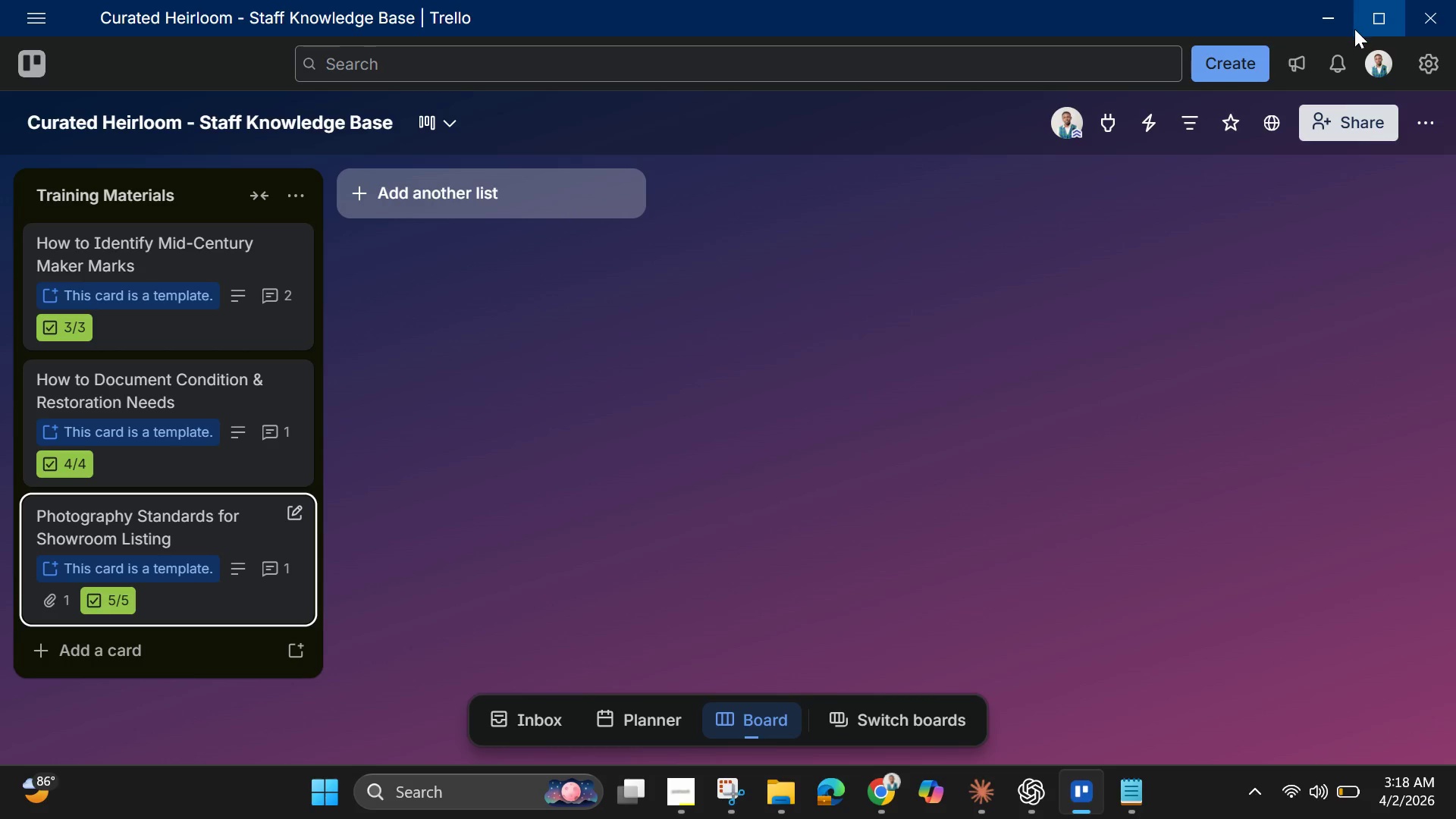 
left_click([209, 265])
 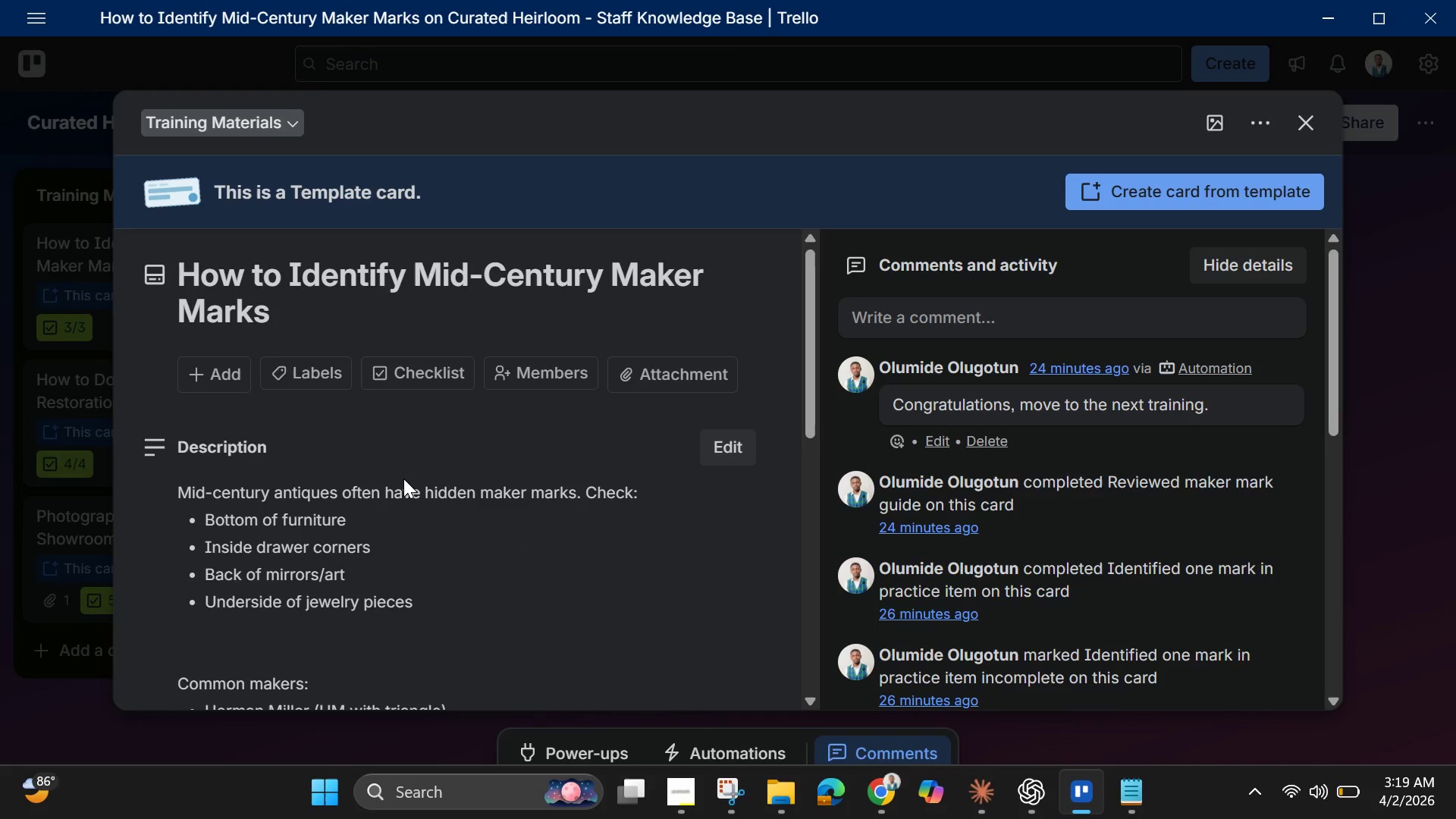 
wait(5.09)
 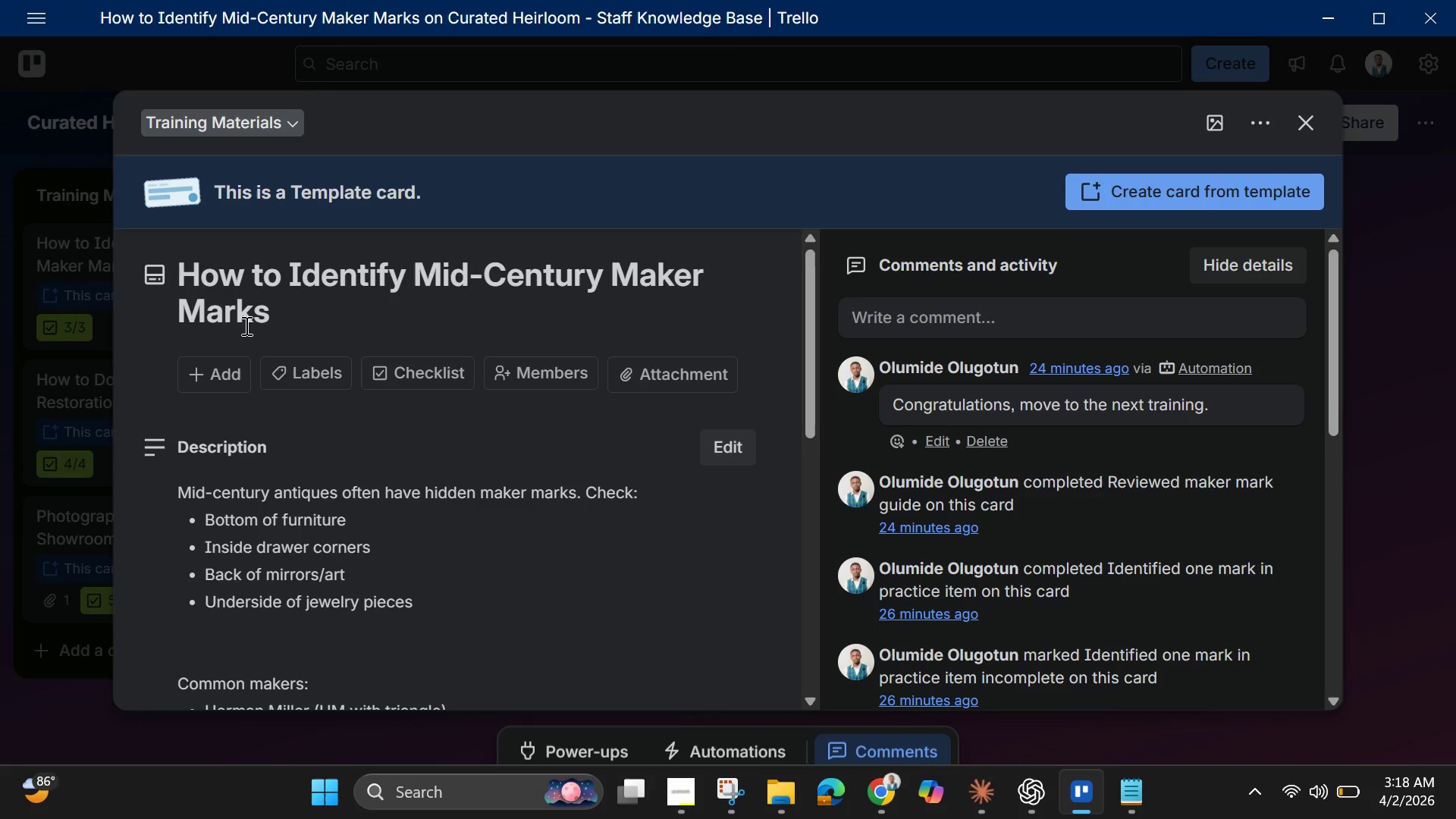 
scroll: coordinate [406, 481], scroll_direction: down, amount: 8.0
 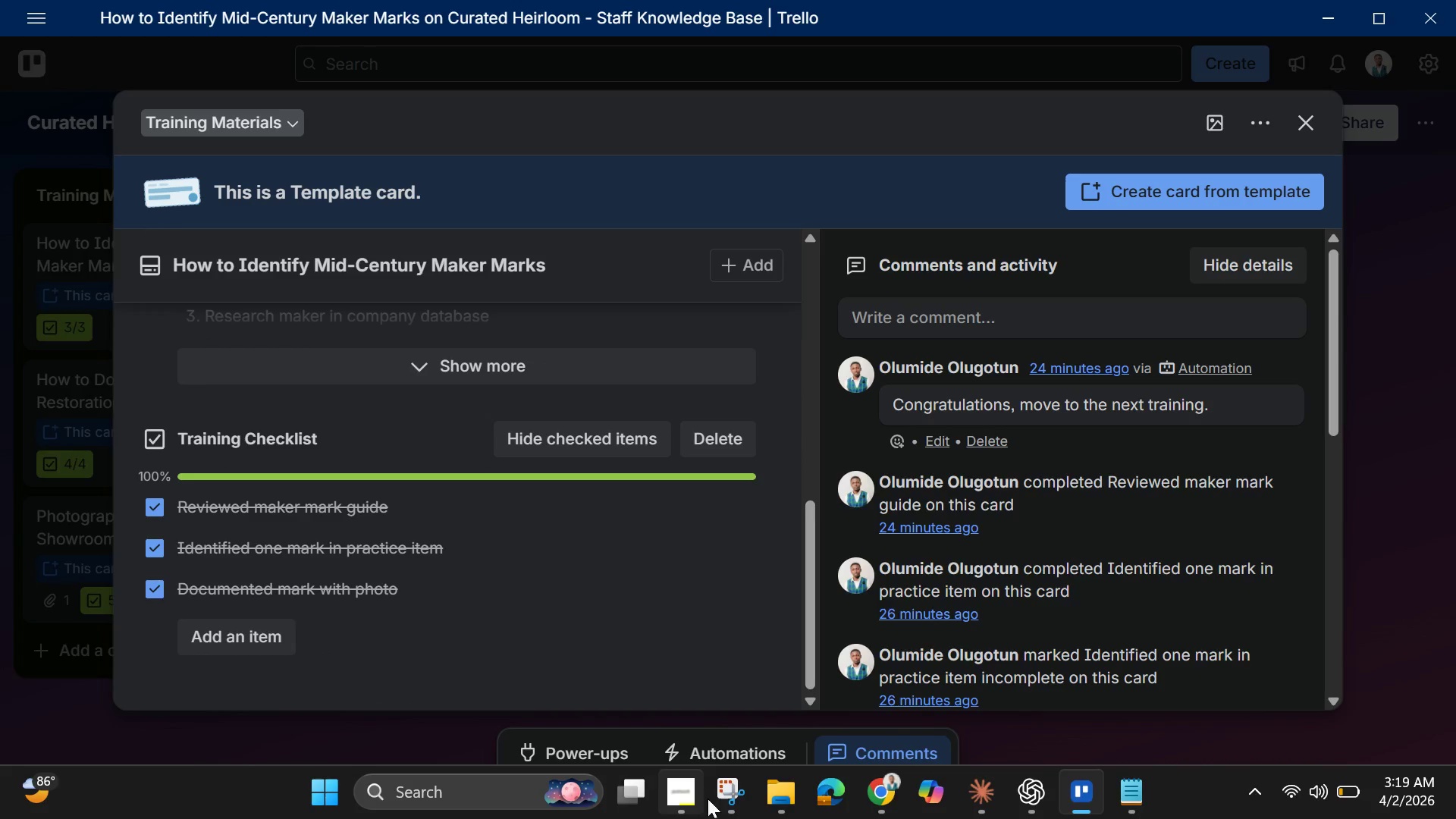 
left_click([727, 790])
 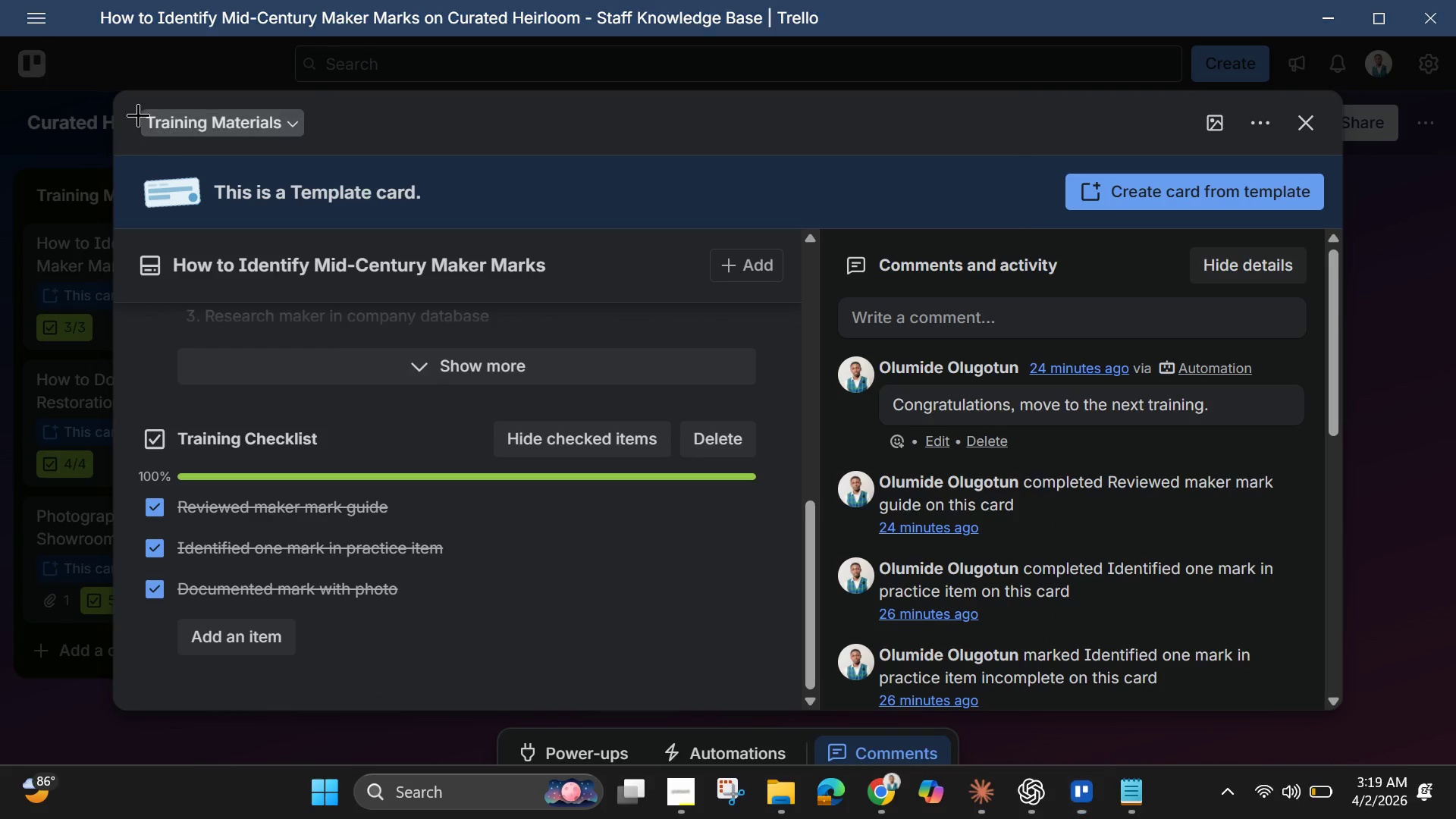 
left_click_drag(start_coordinate=[122, 101], to_coordinate=[1350, 708])
 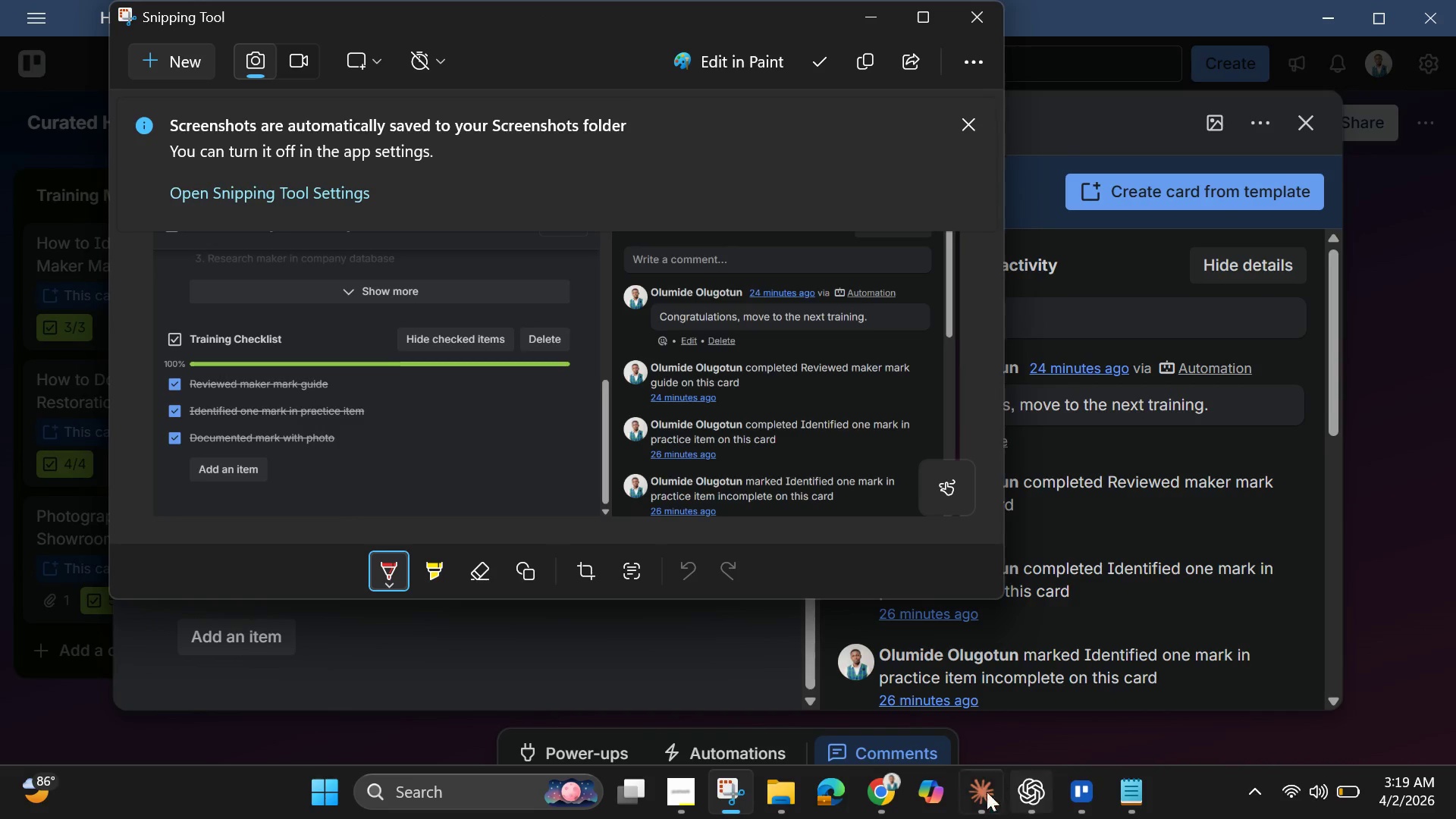 
left_click([880, 802])
 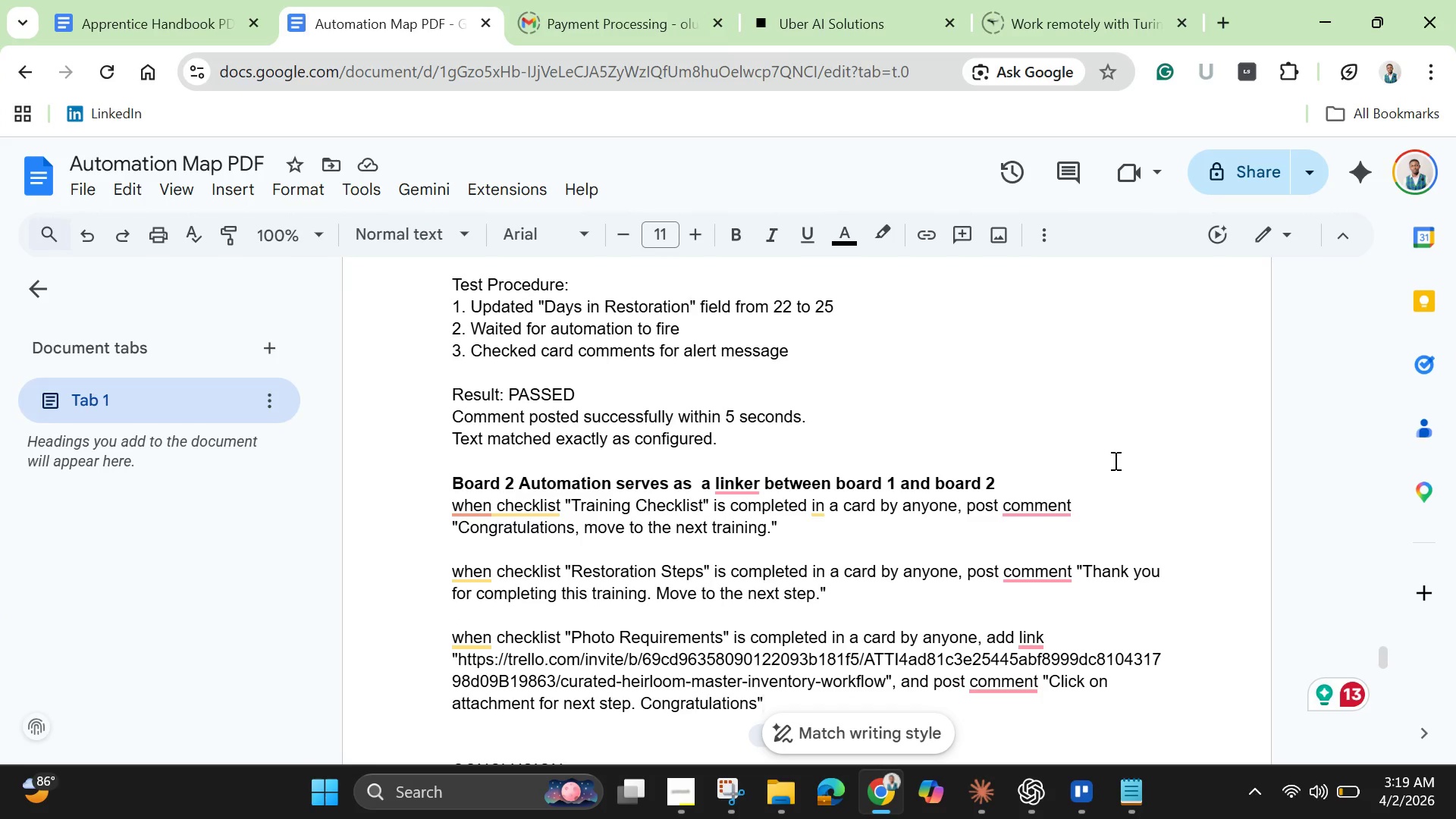 
left_click([1078, 482])
 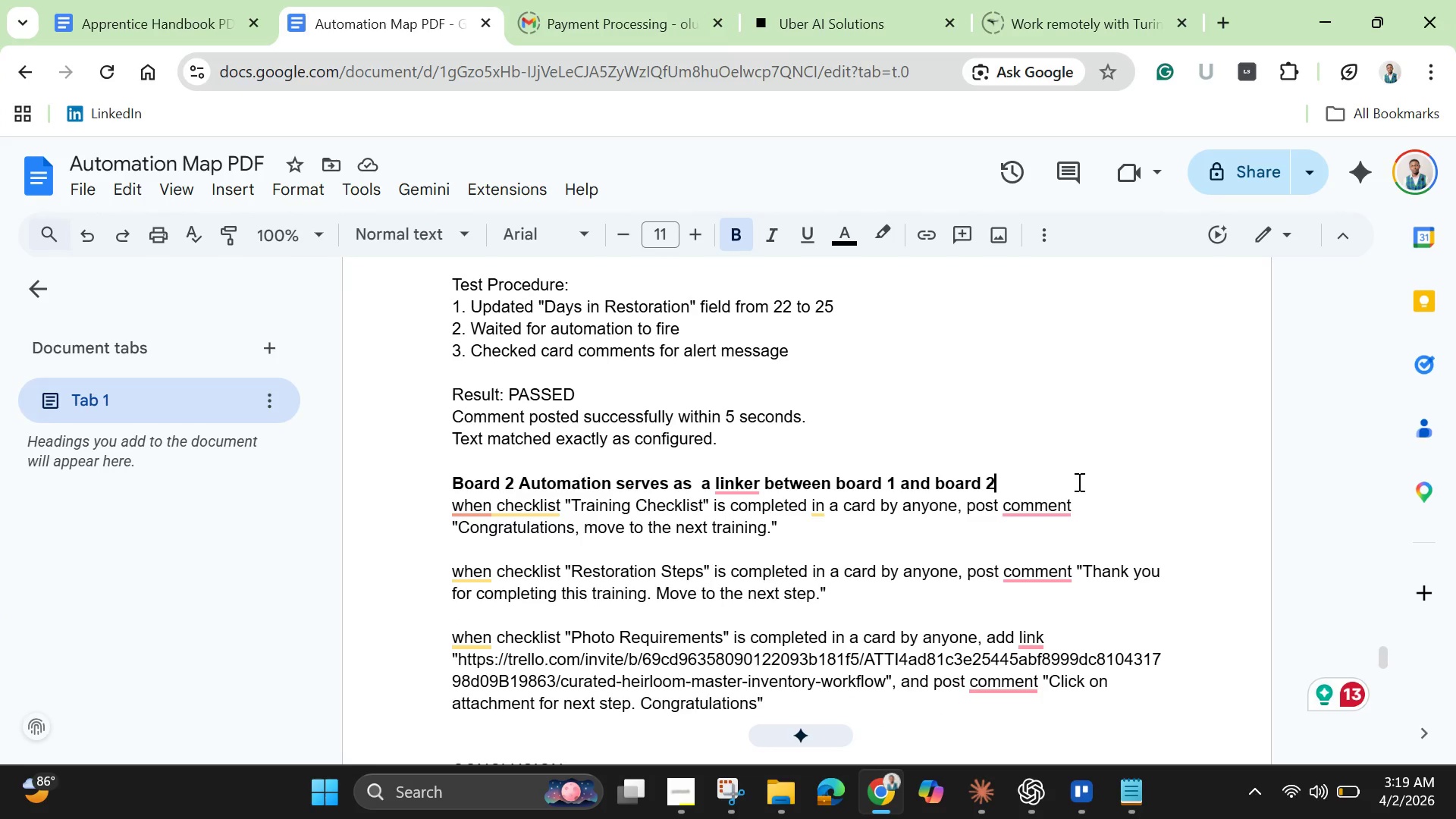 
key(Enter)
 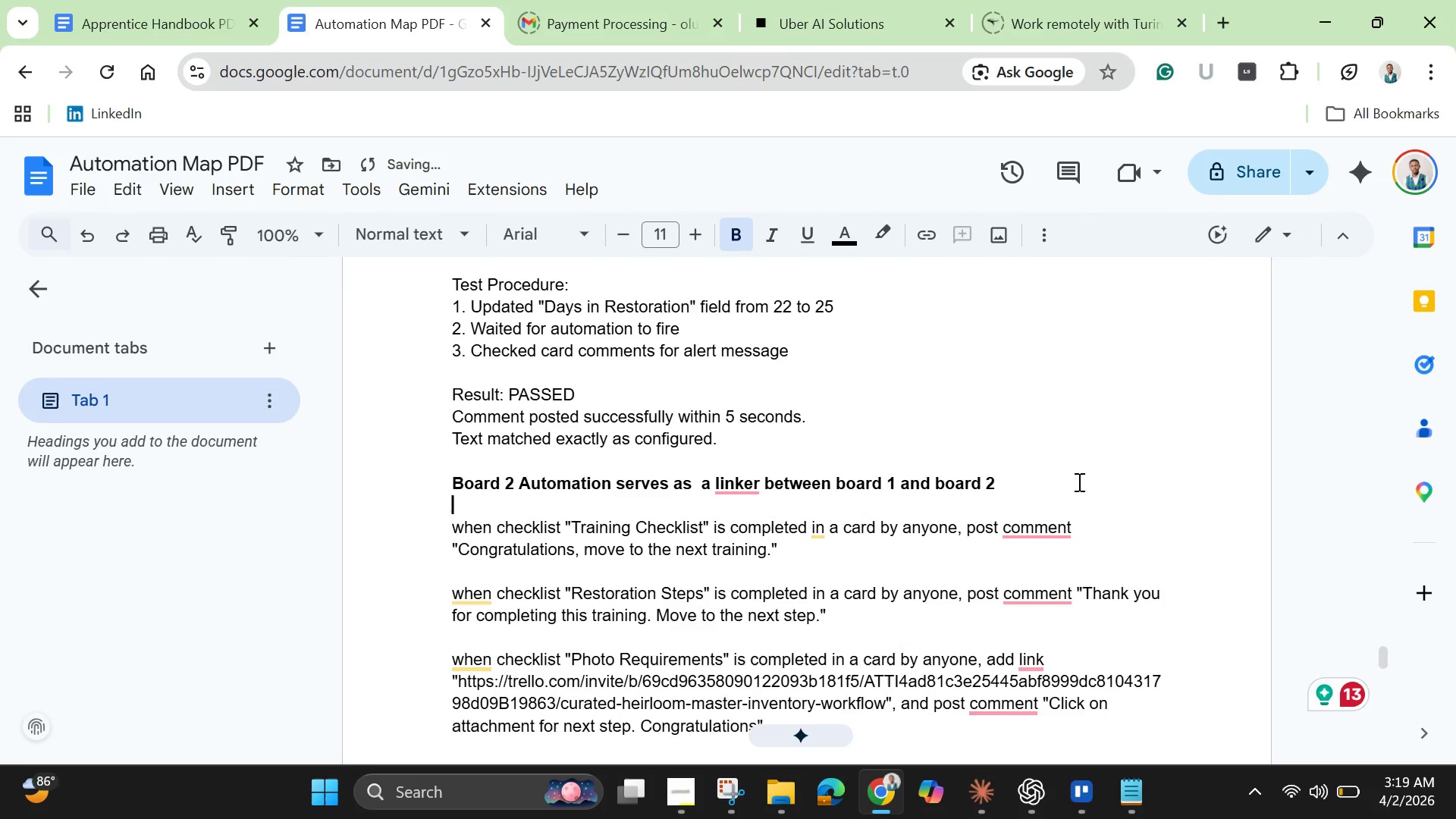 
key(Enter)
 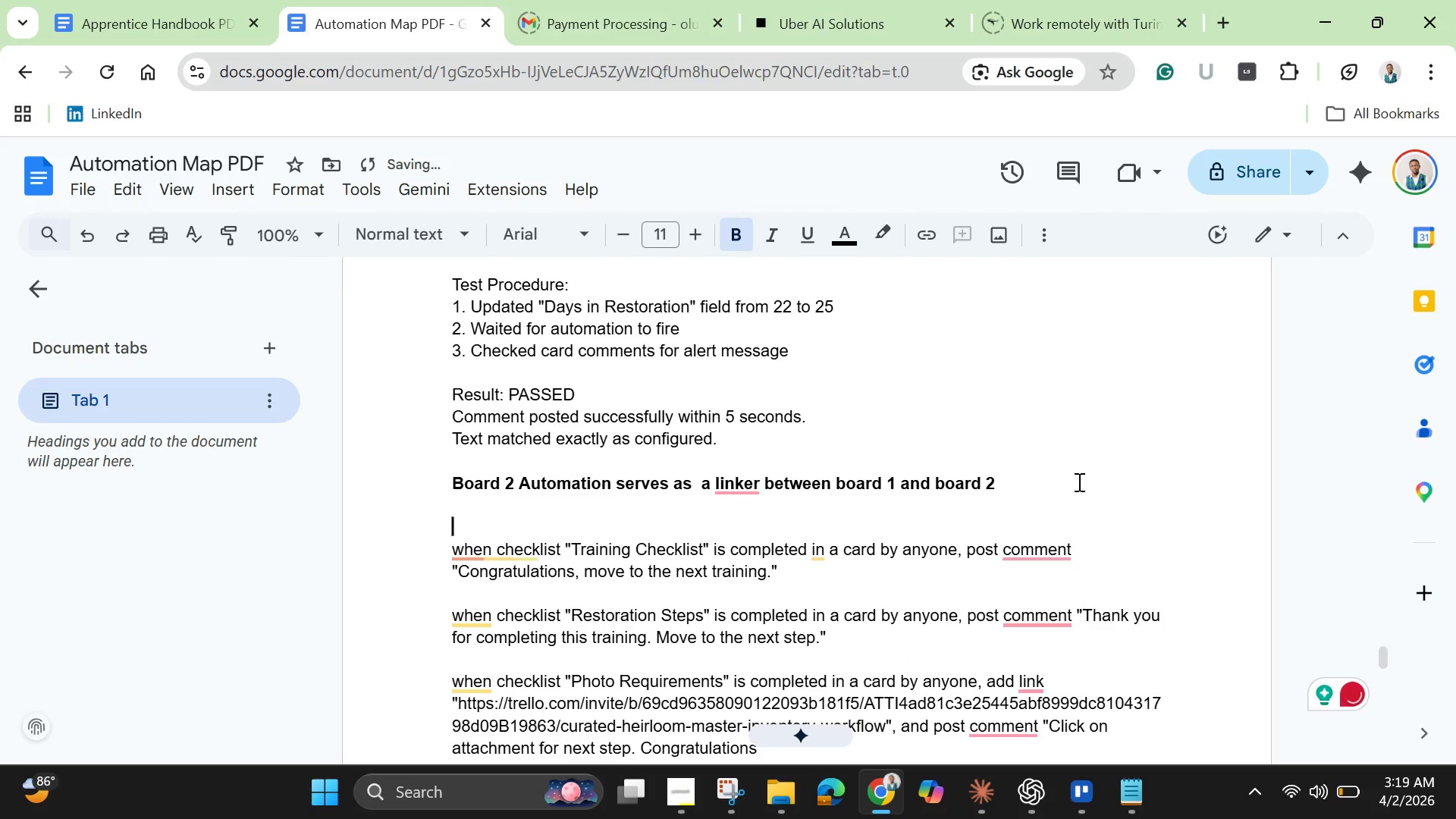 
hold_key(key=ControlLeft, duration=1.3)
 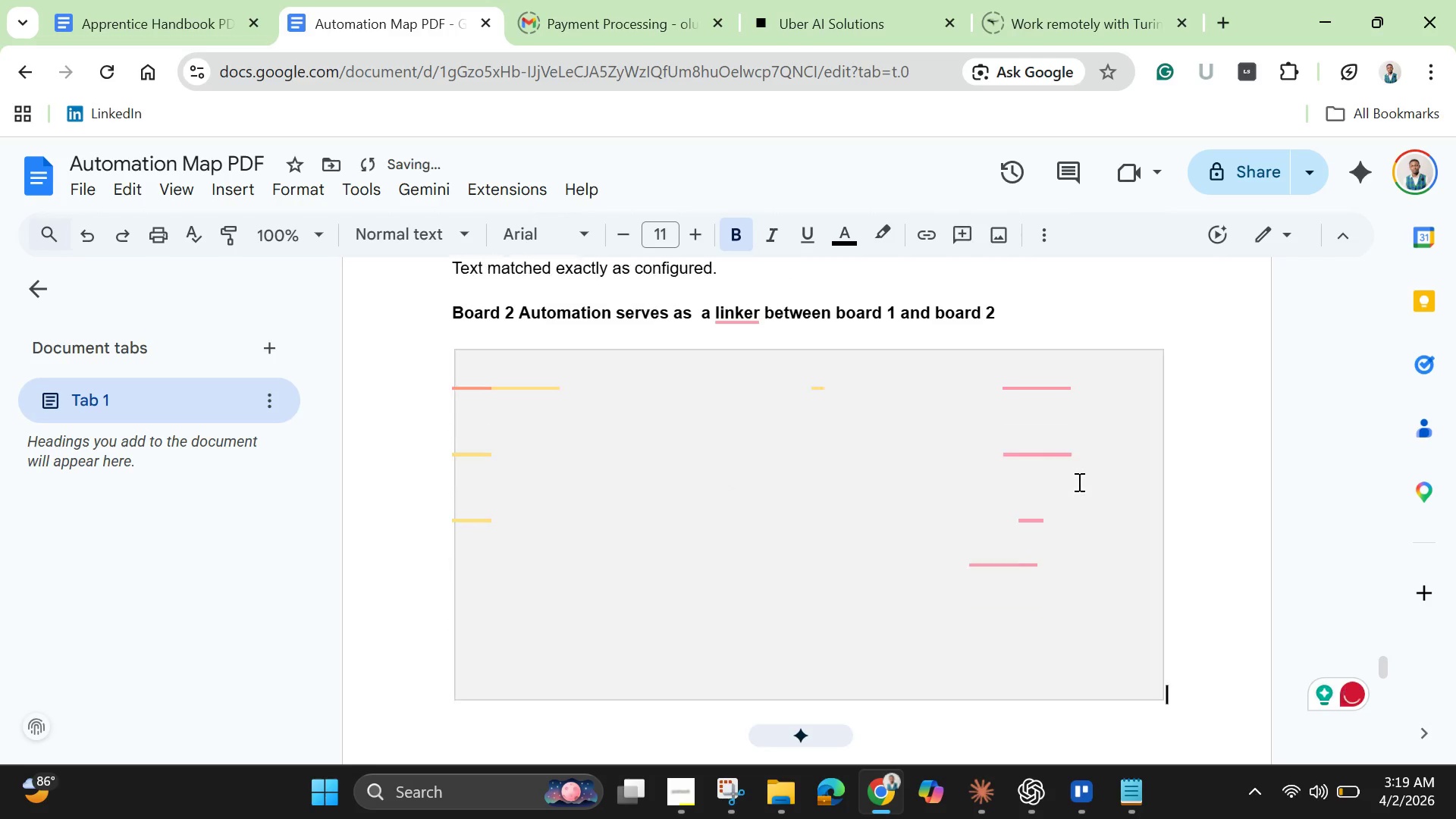 
hold_key(key=V, duration=0.31)
 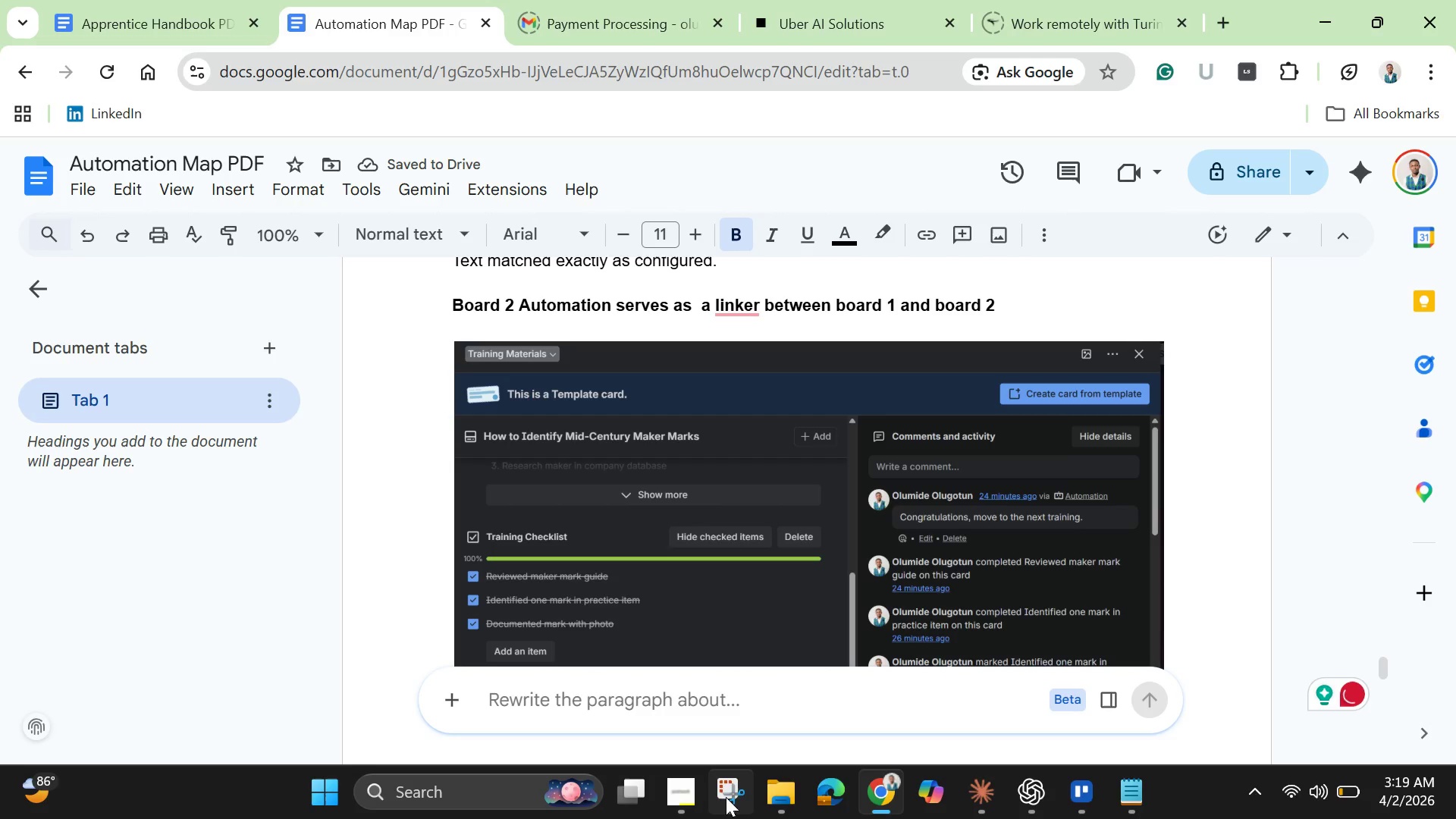 
wait(6.86)
 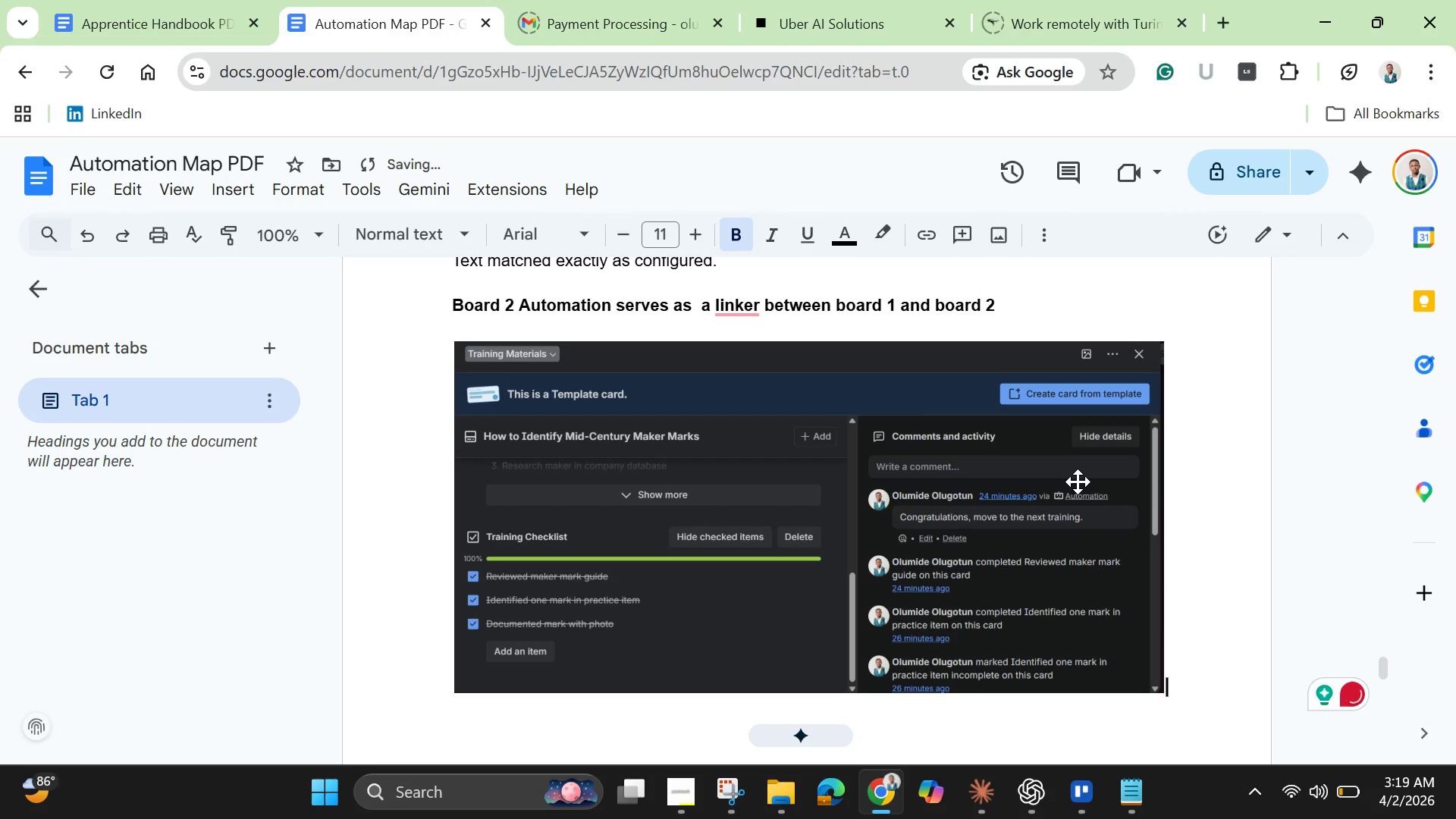 
left_click([1069, 788])
 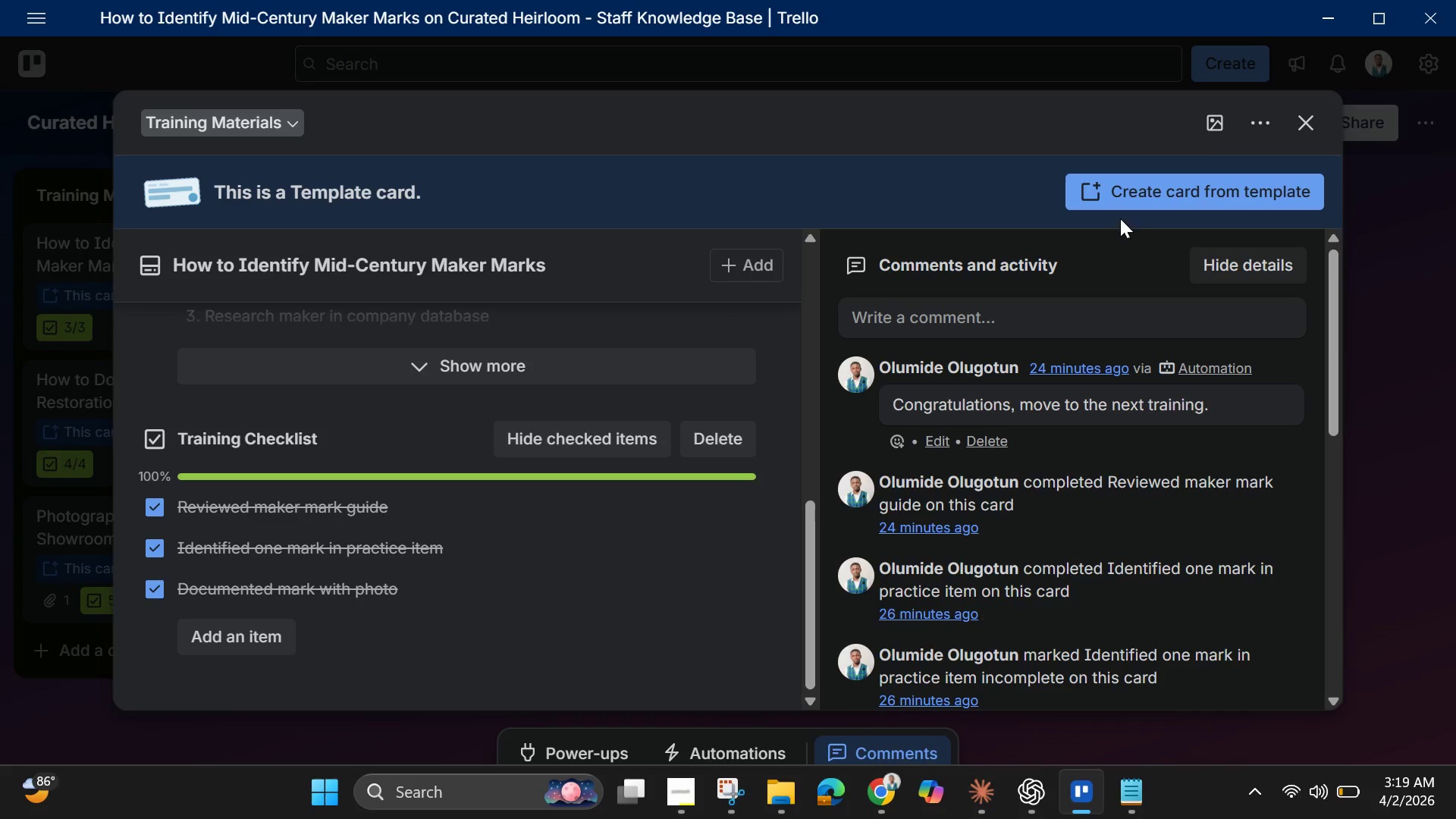 
left_click([1310, 126])
 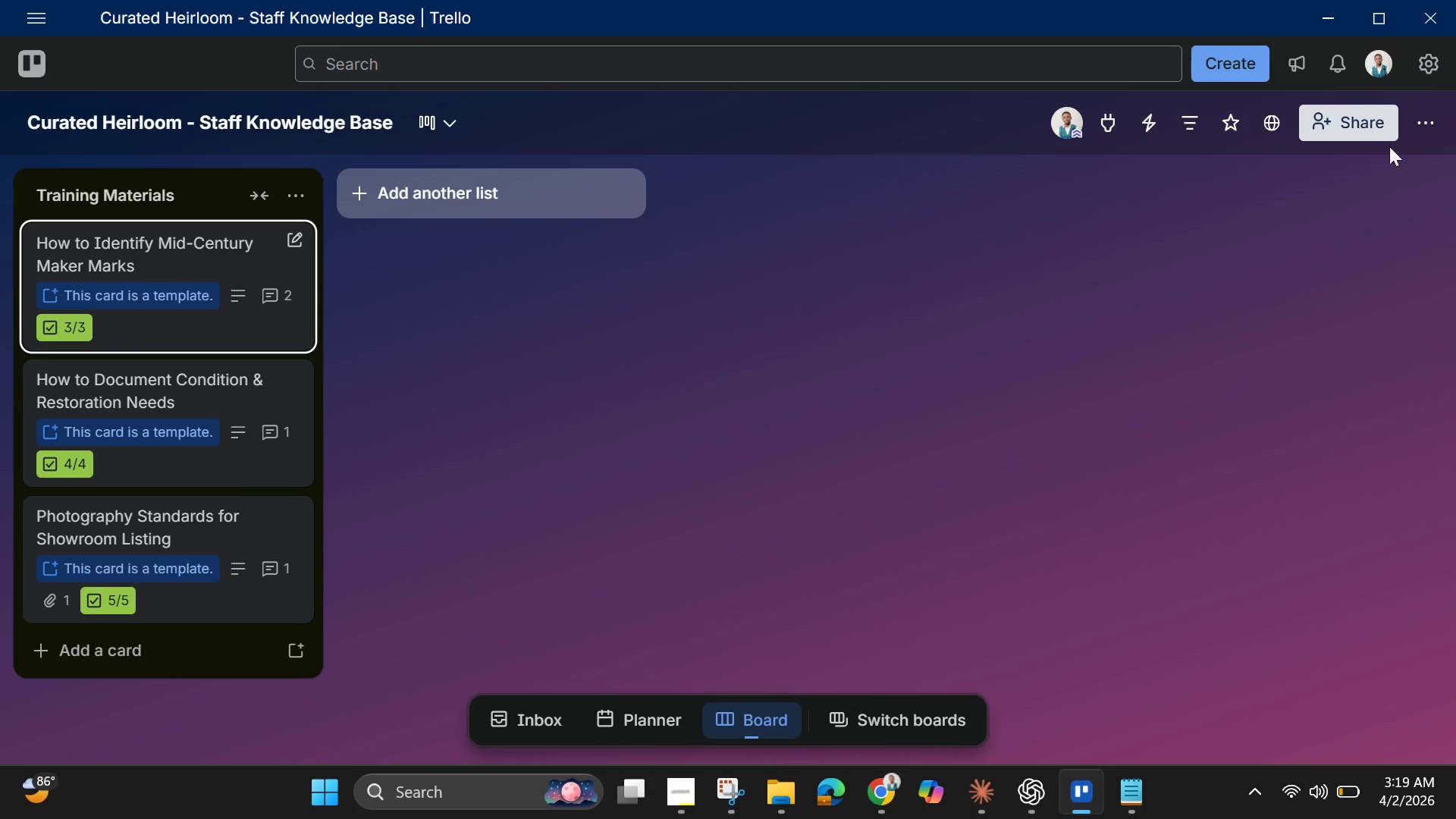 
left_click([1421, 119])
 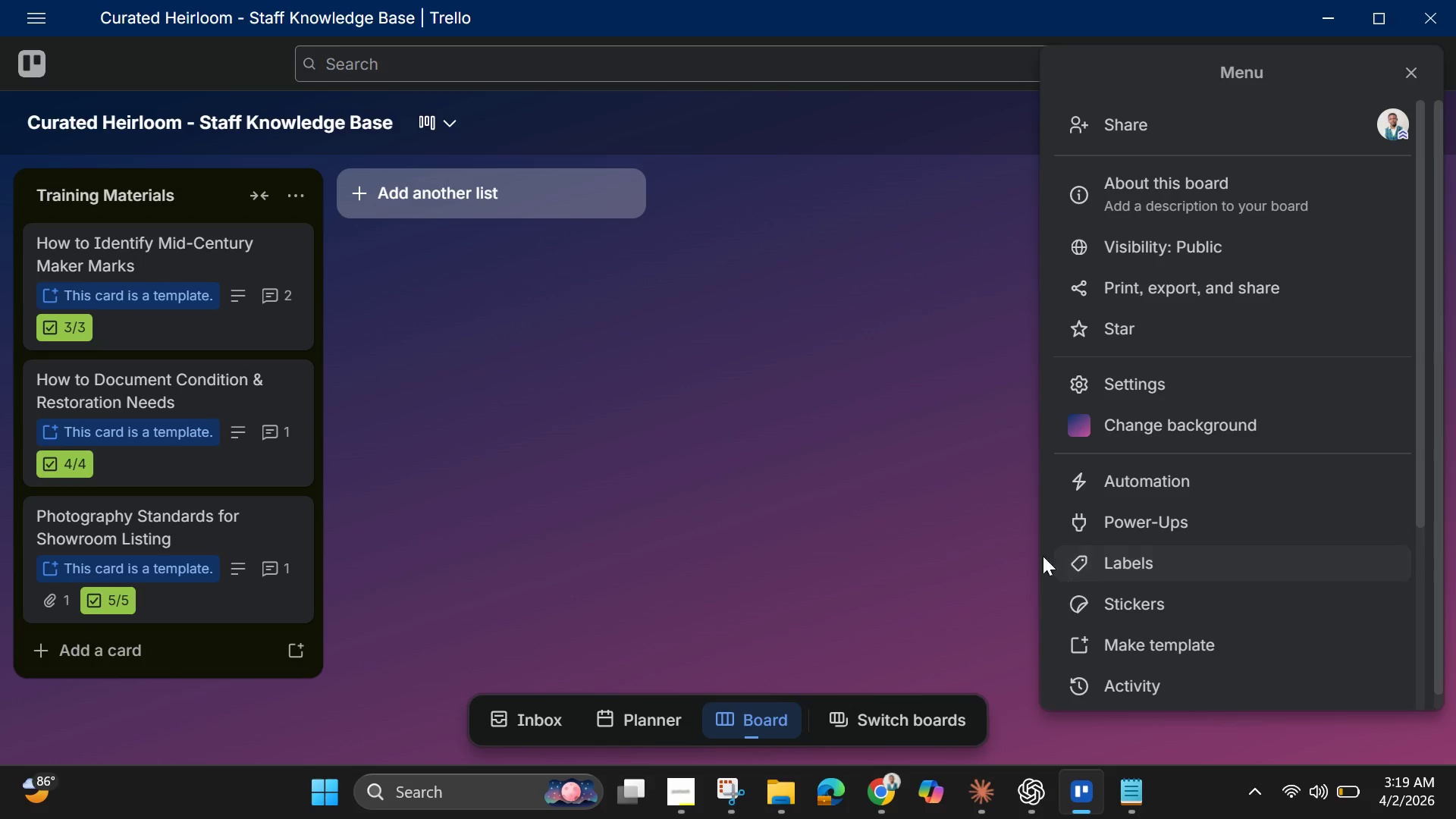 
left_click([1119, 479])
 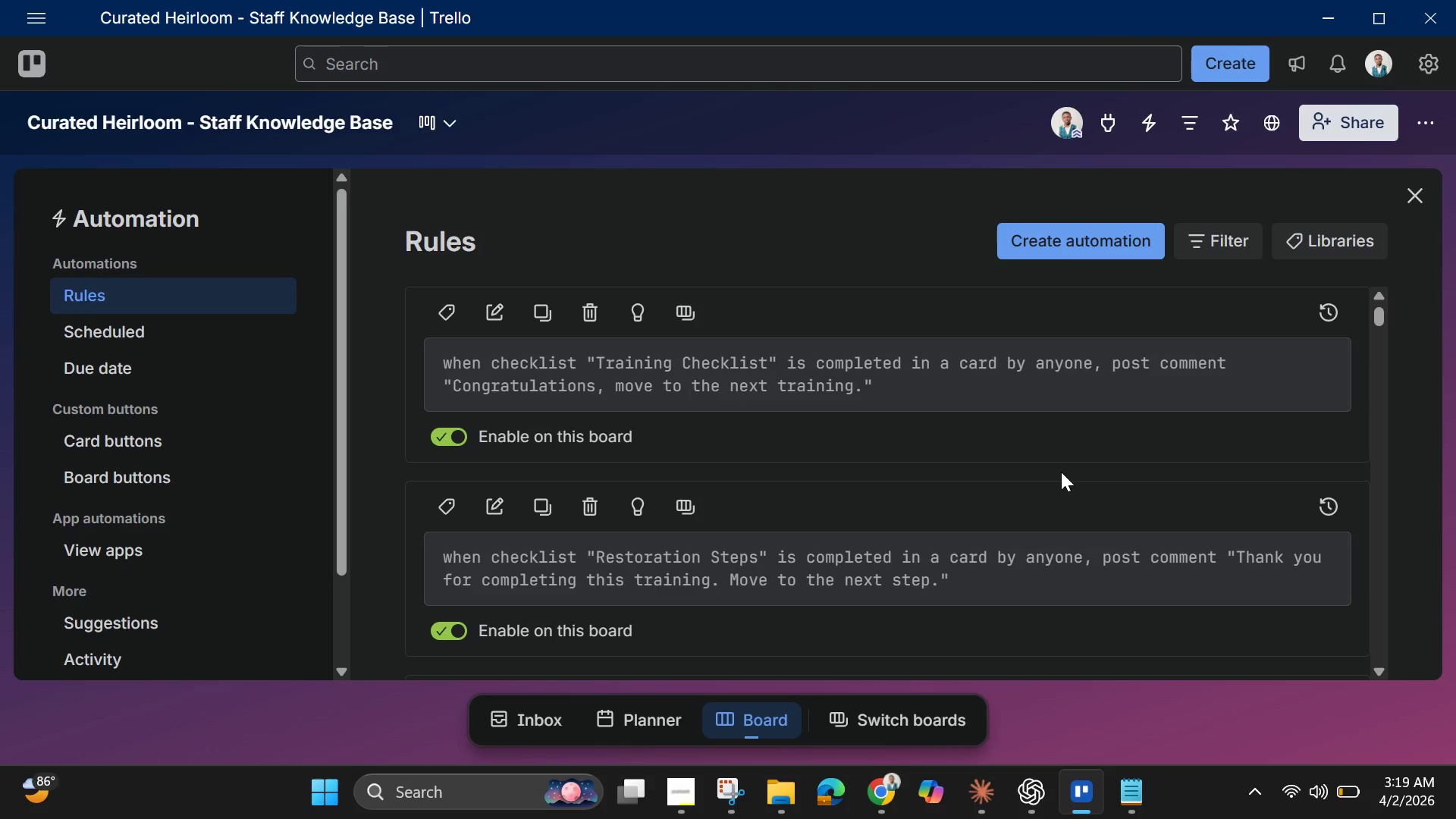 
wait(5.45)
 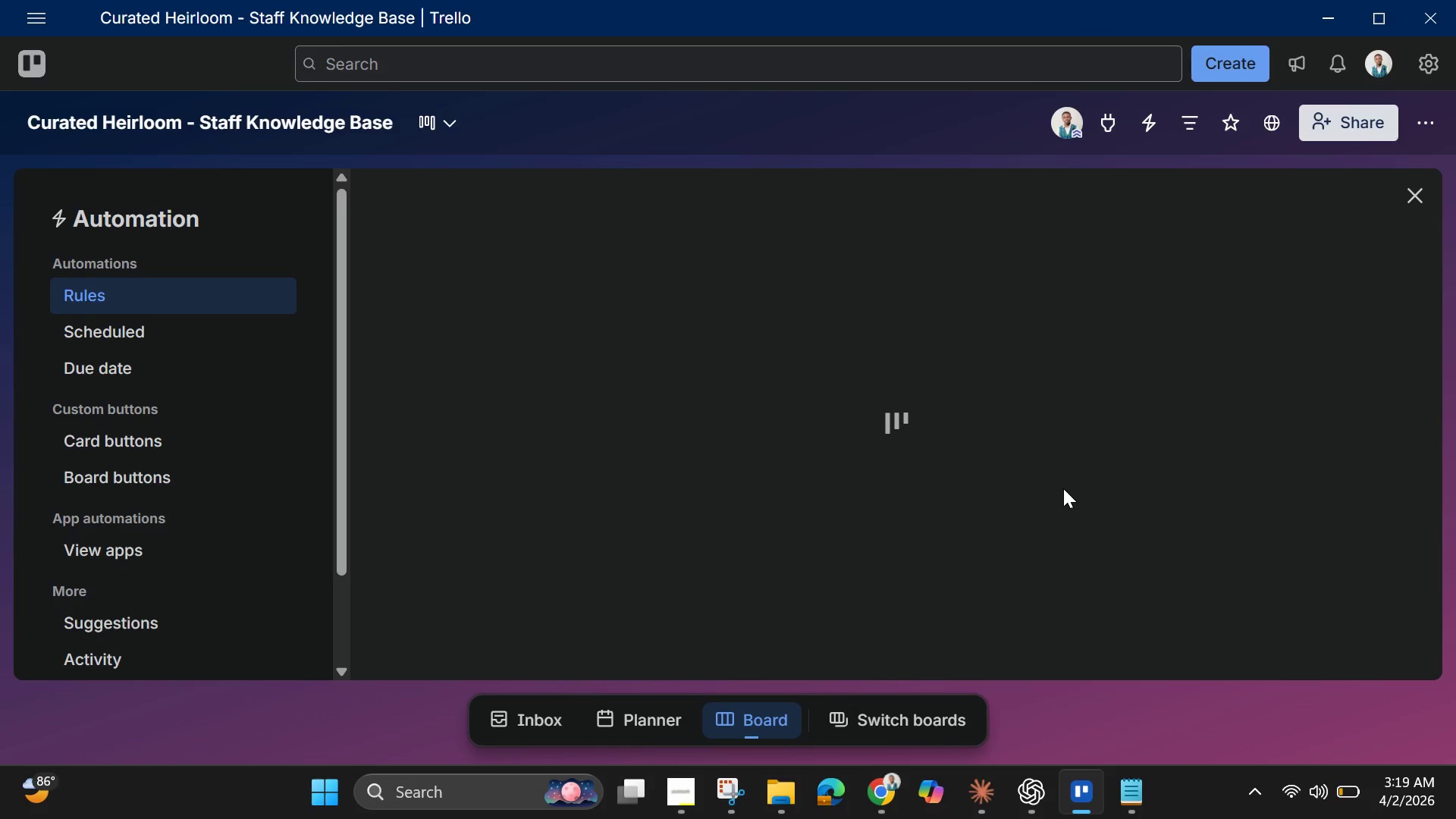 
left_click([1219, 234])
 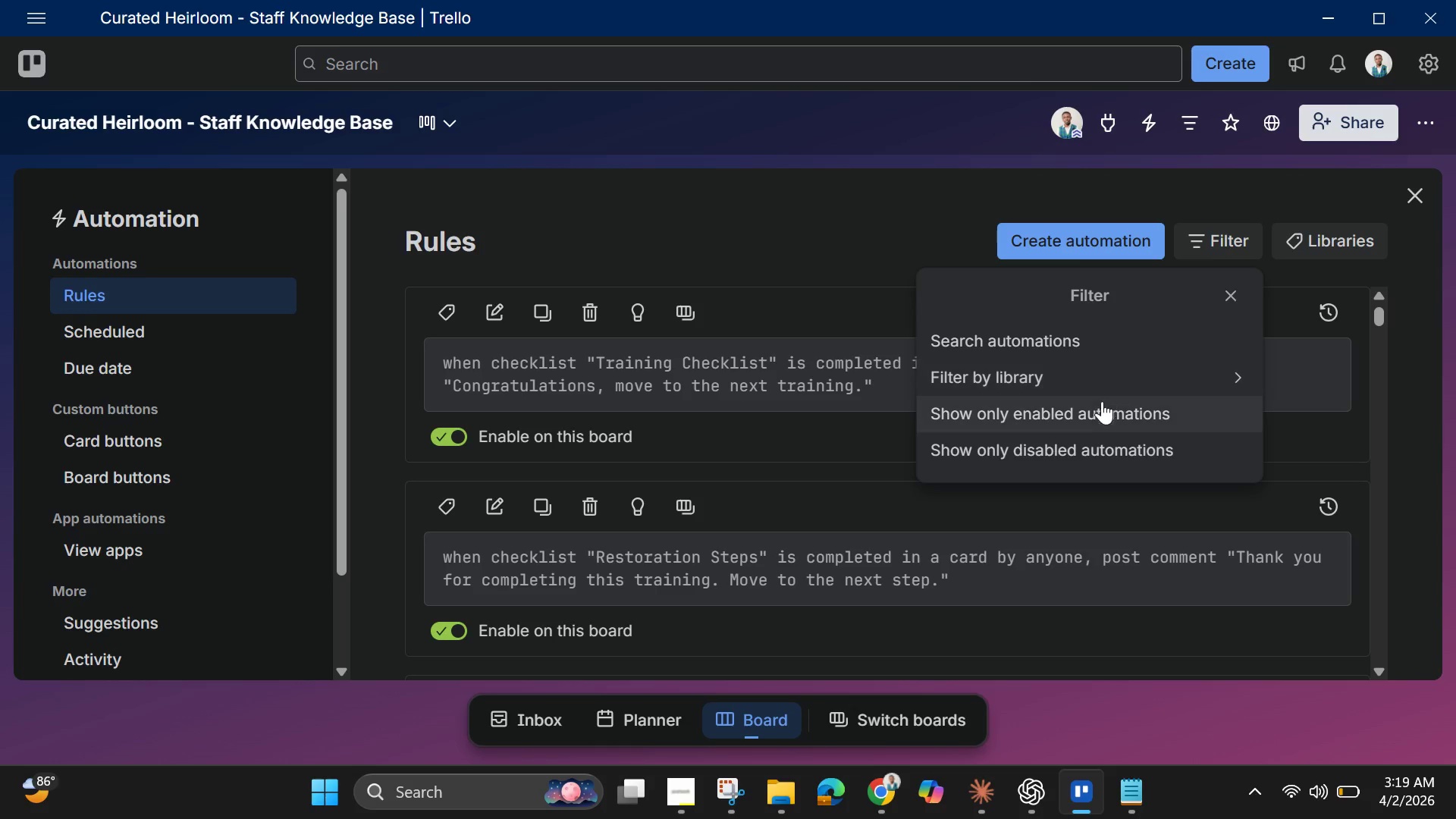 
left_click([1097, 406])
 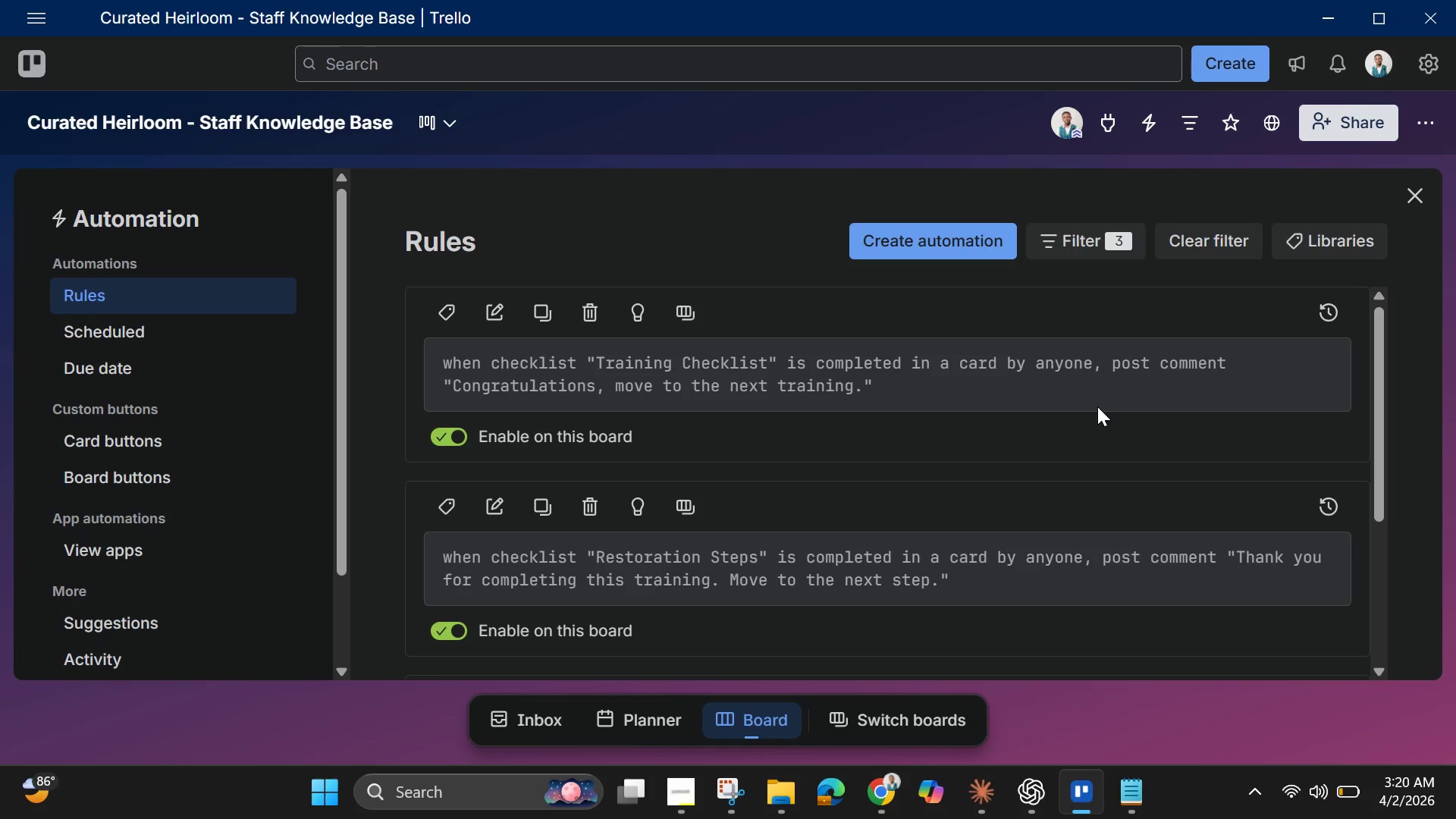 
wait(26.36)
 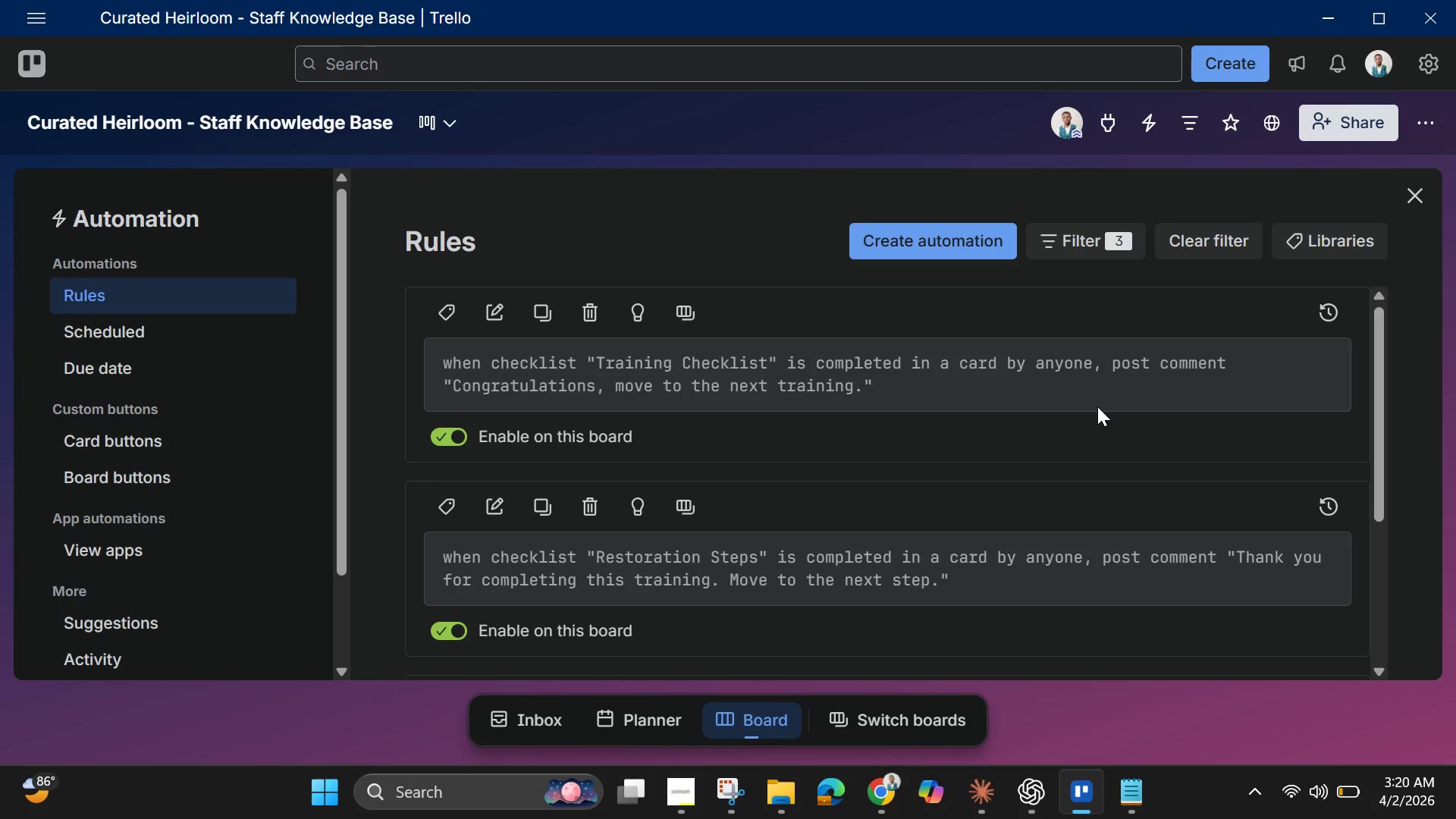 
left_click([731, 792])
 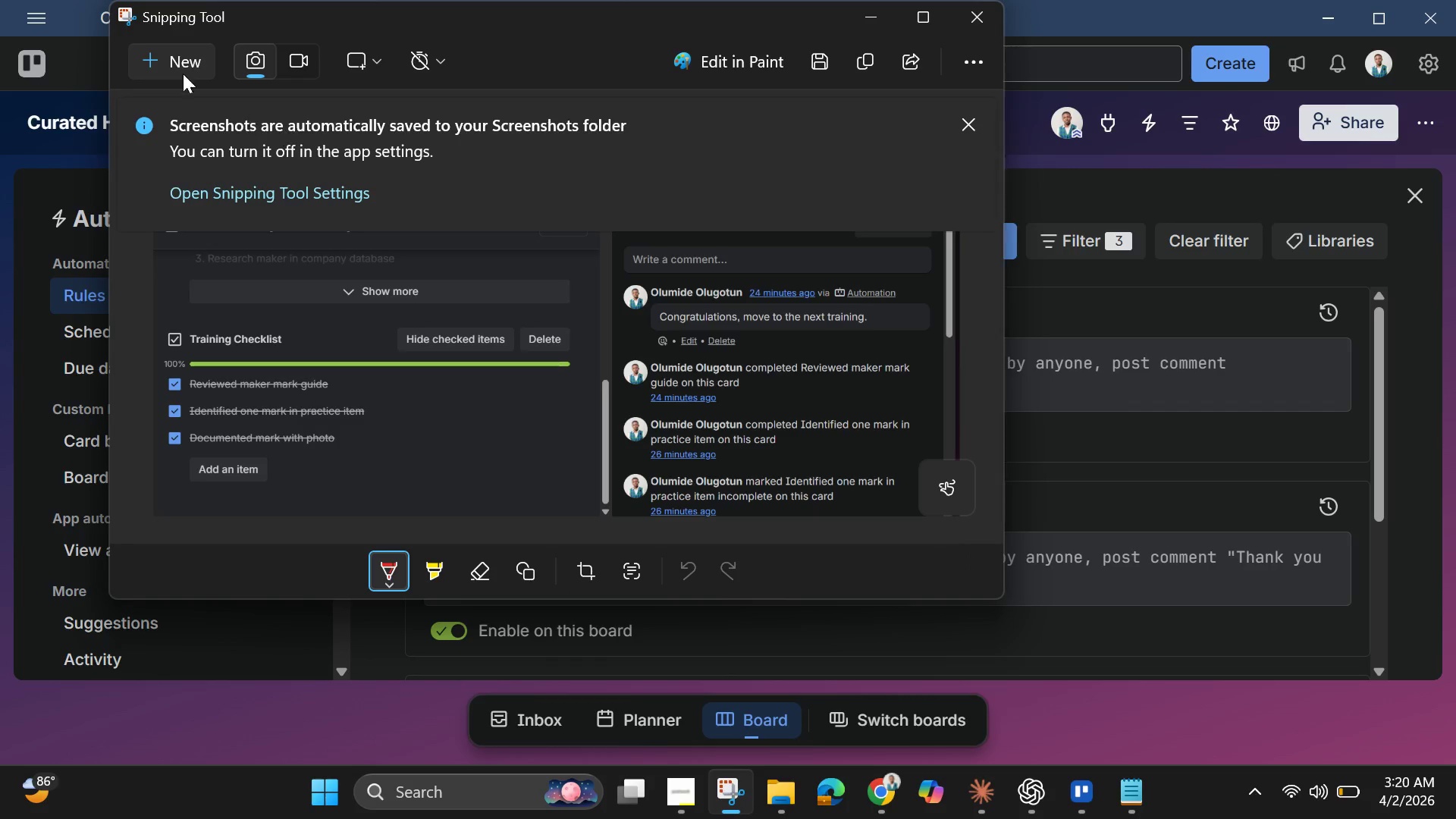 
left_click([165, 58])
 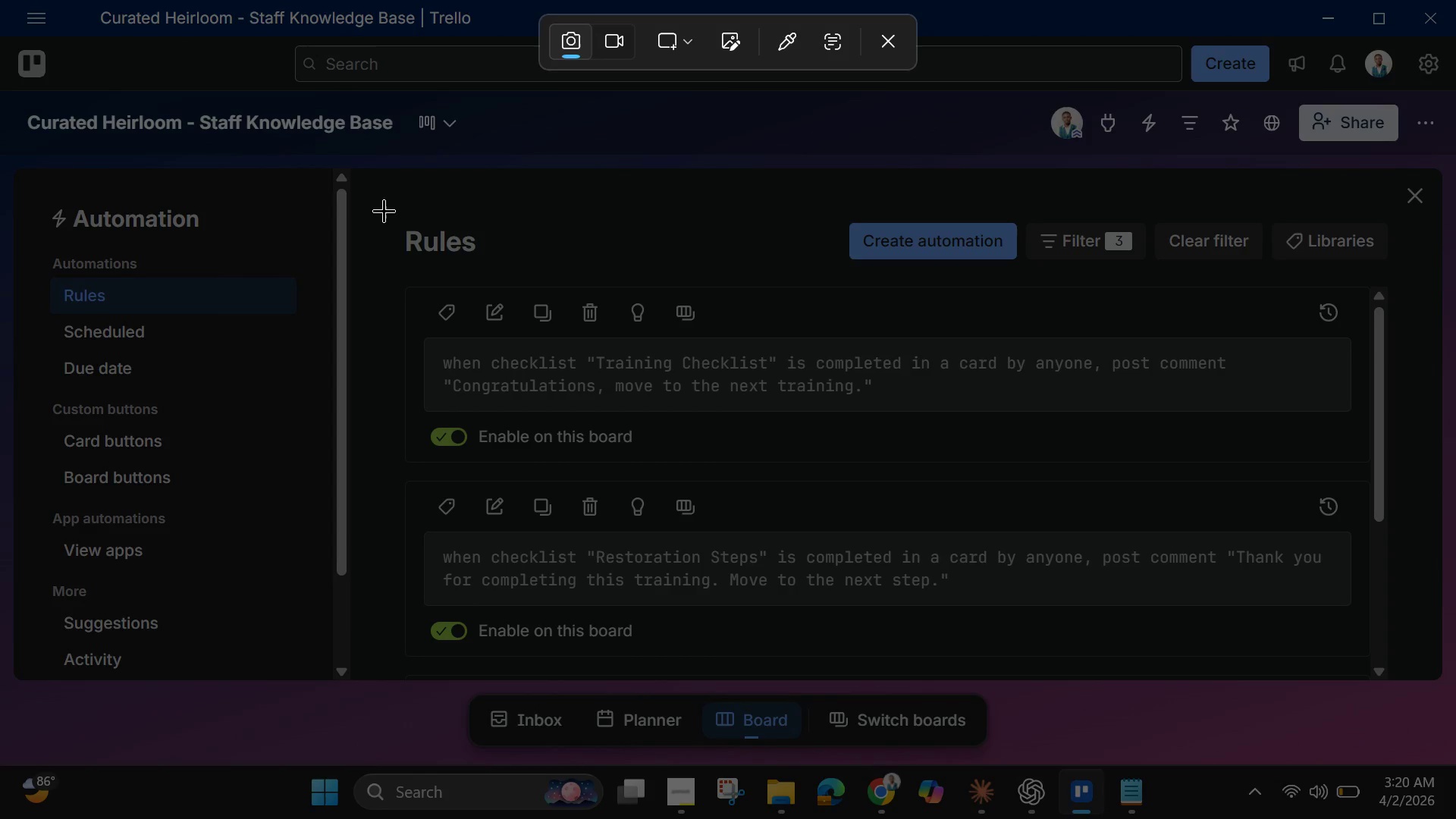 
left_click_drag(start_coordinate=[383, 178], to_coordinate=[1438, 500])
 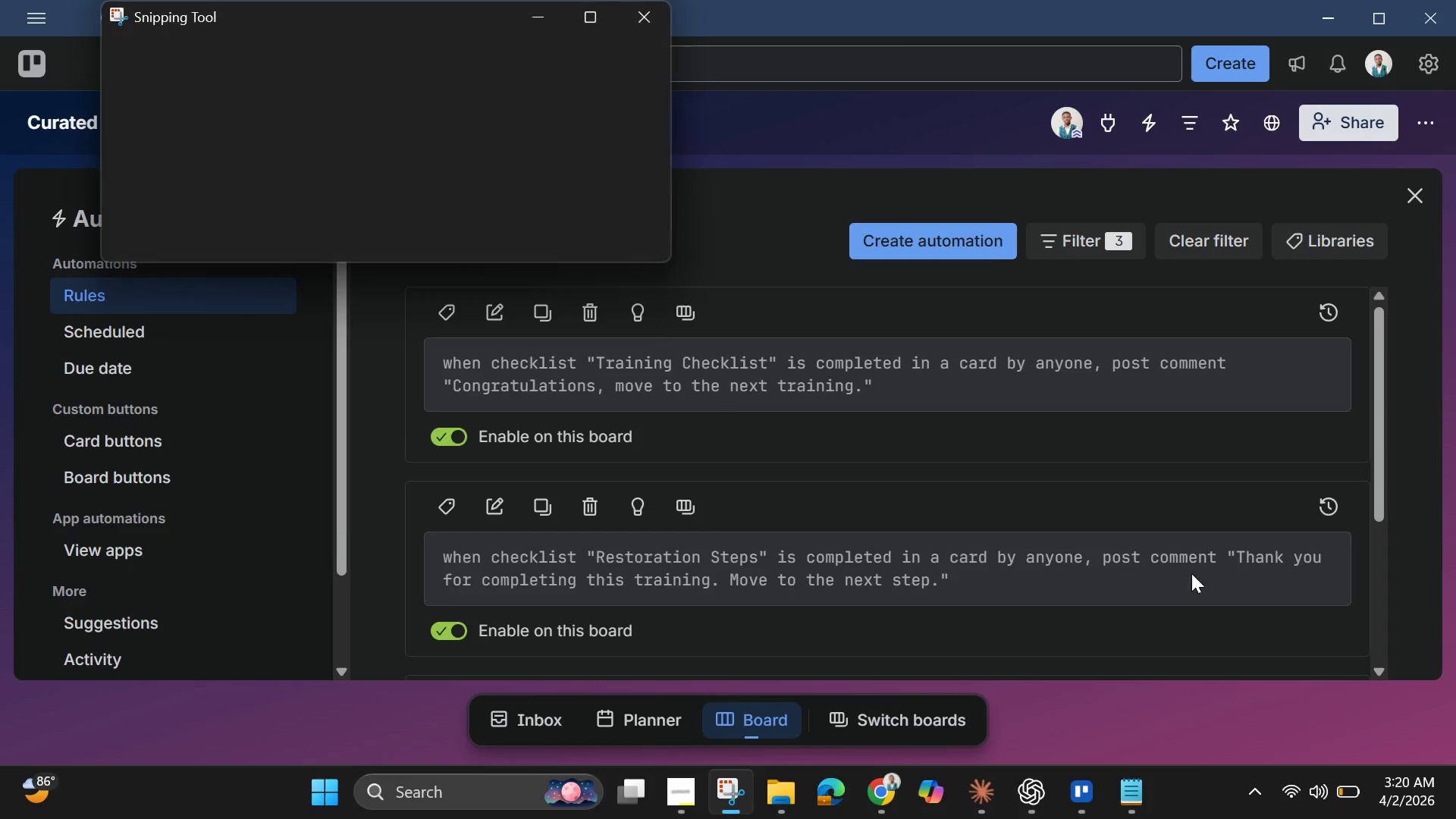 
mouse_move([986, 796])
 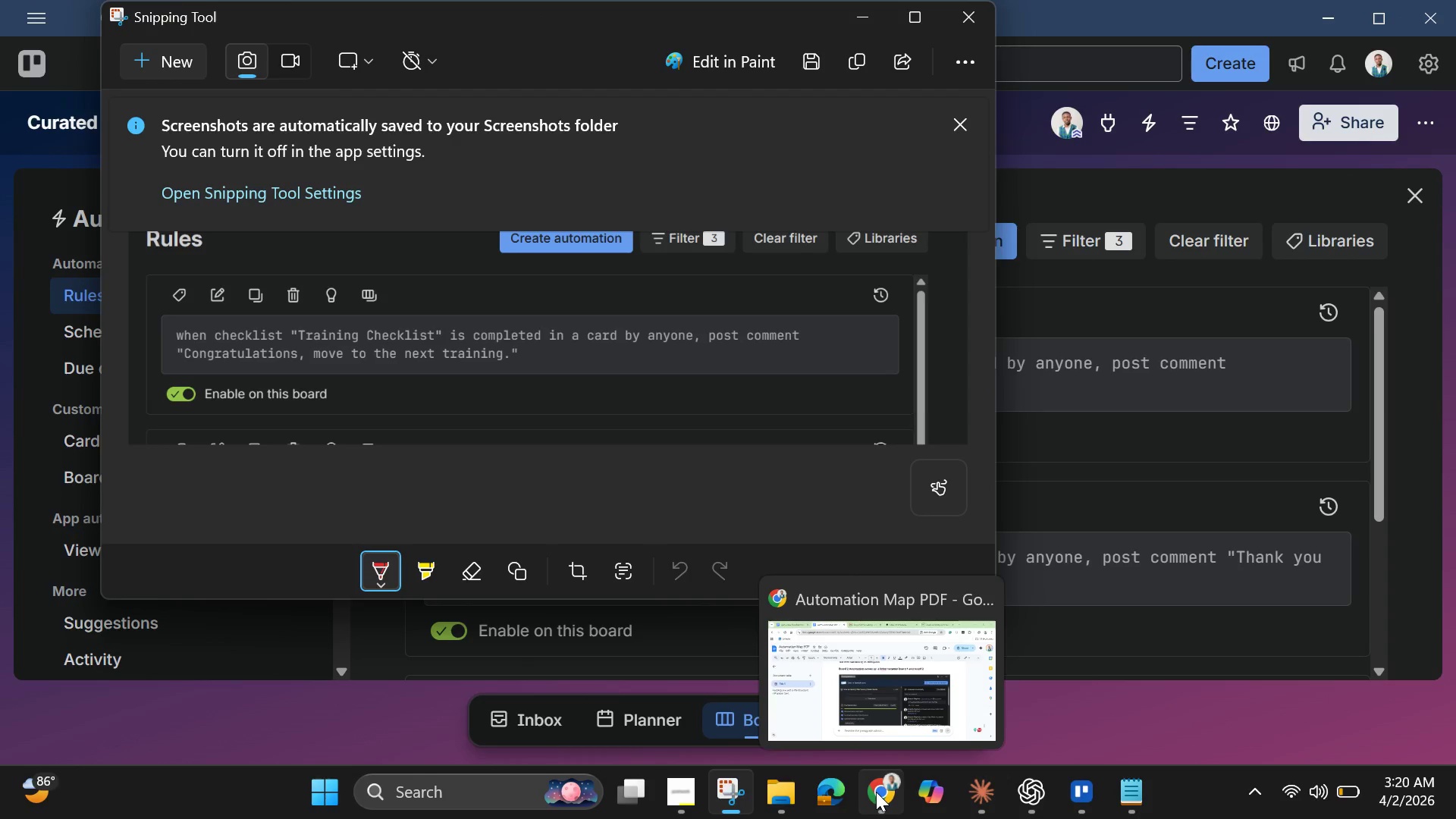 
left_click([876, 792])
 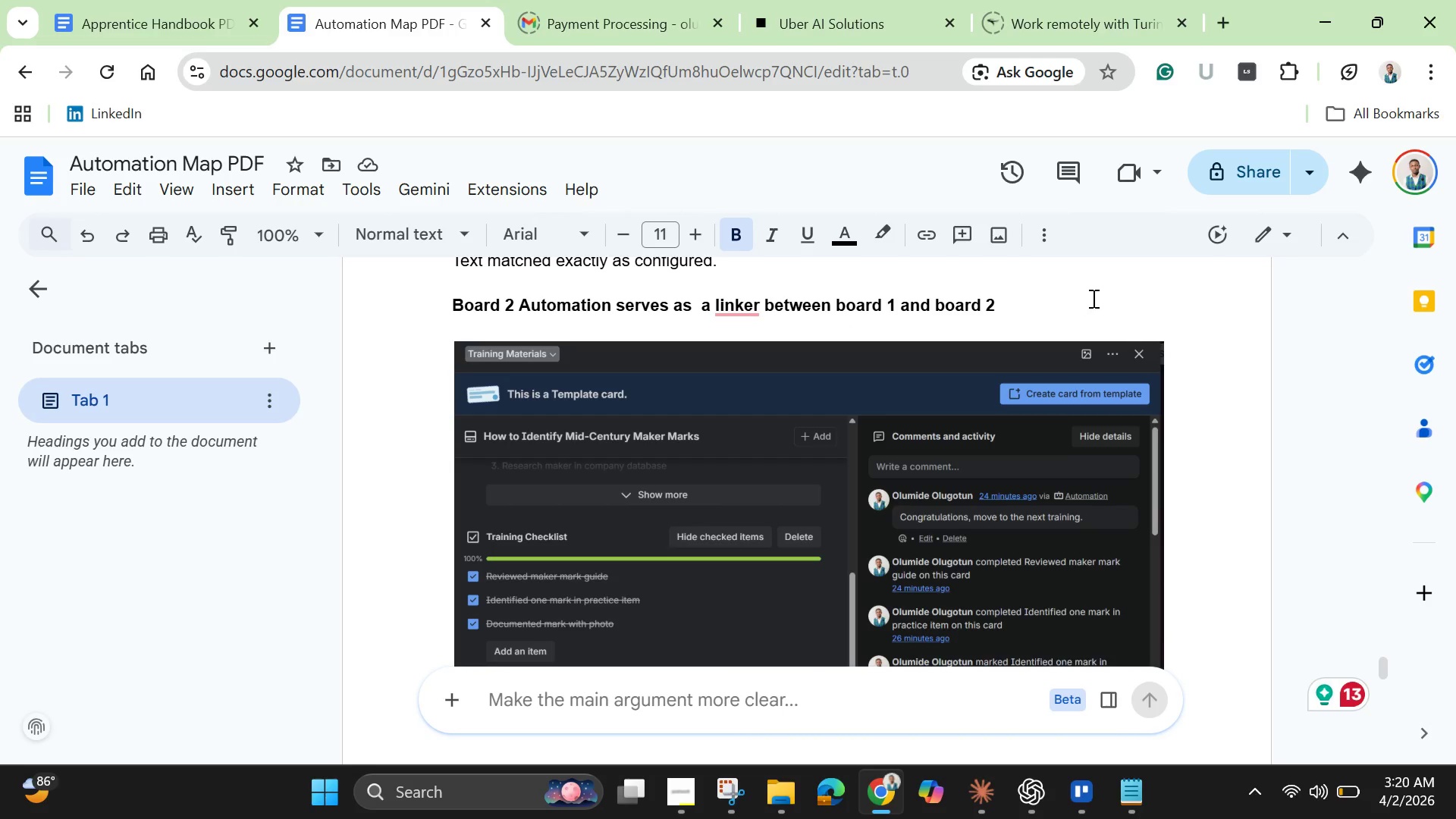 
left_click([1083, 315])
 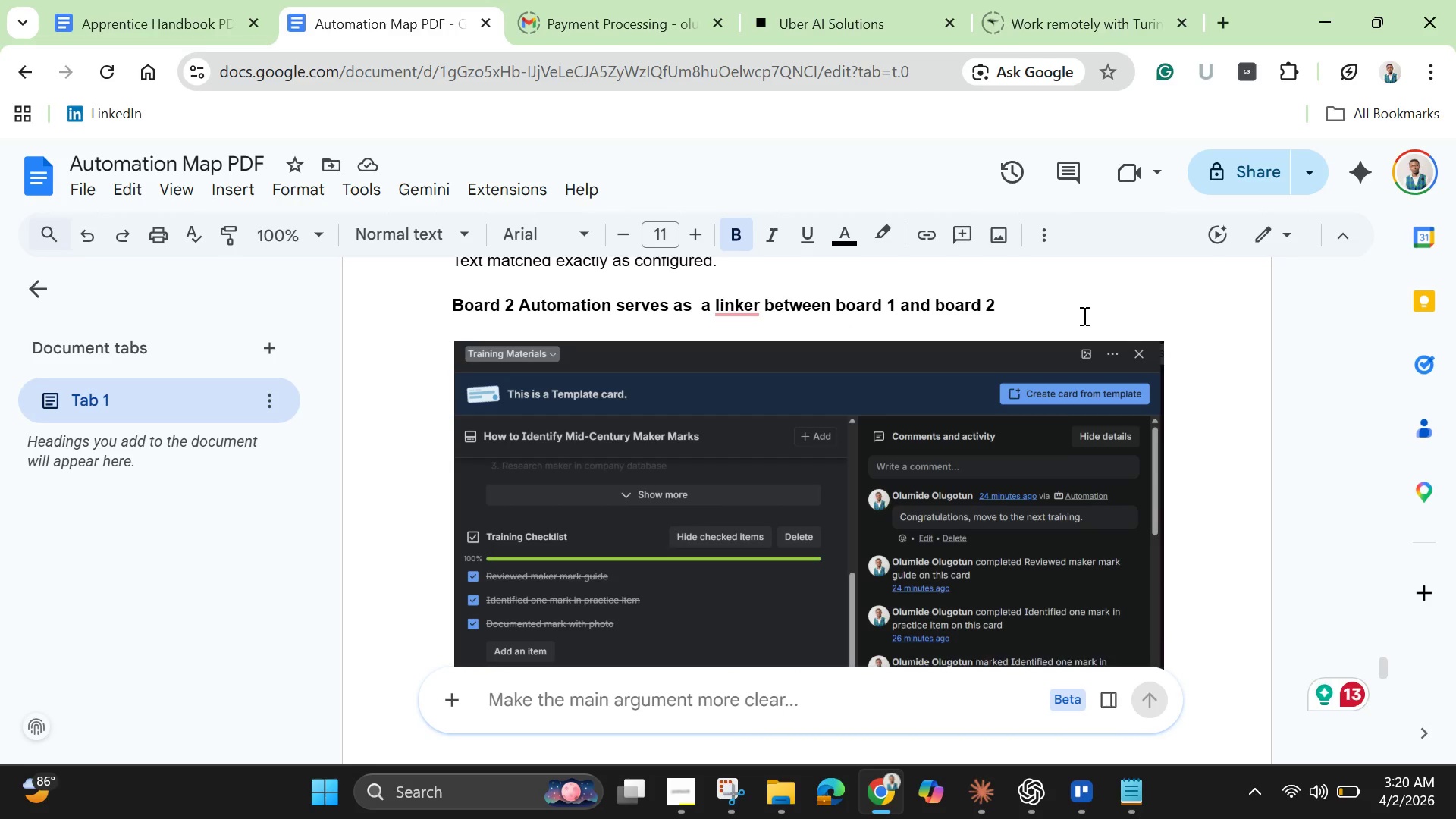 
key(Enter)
 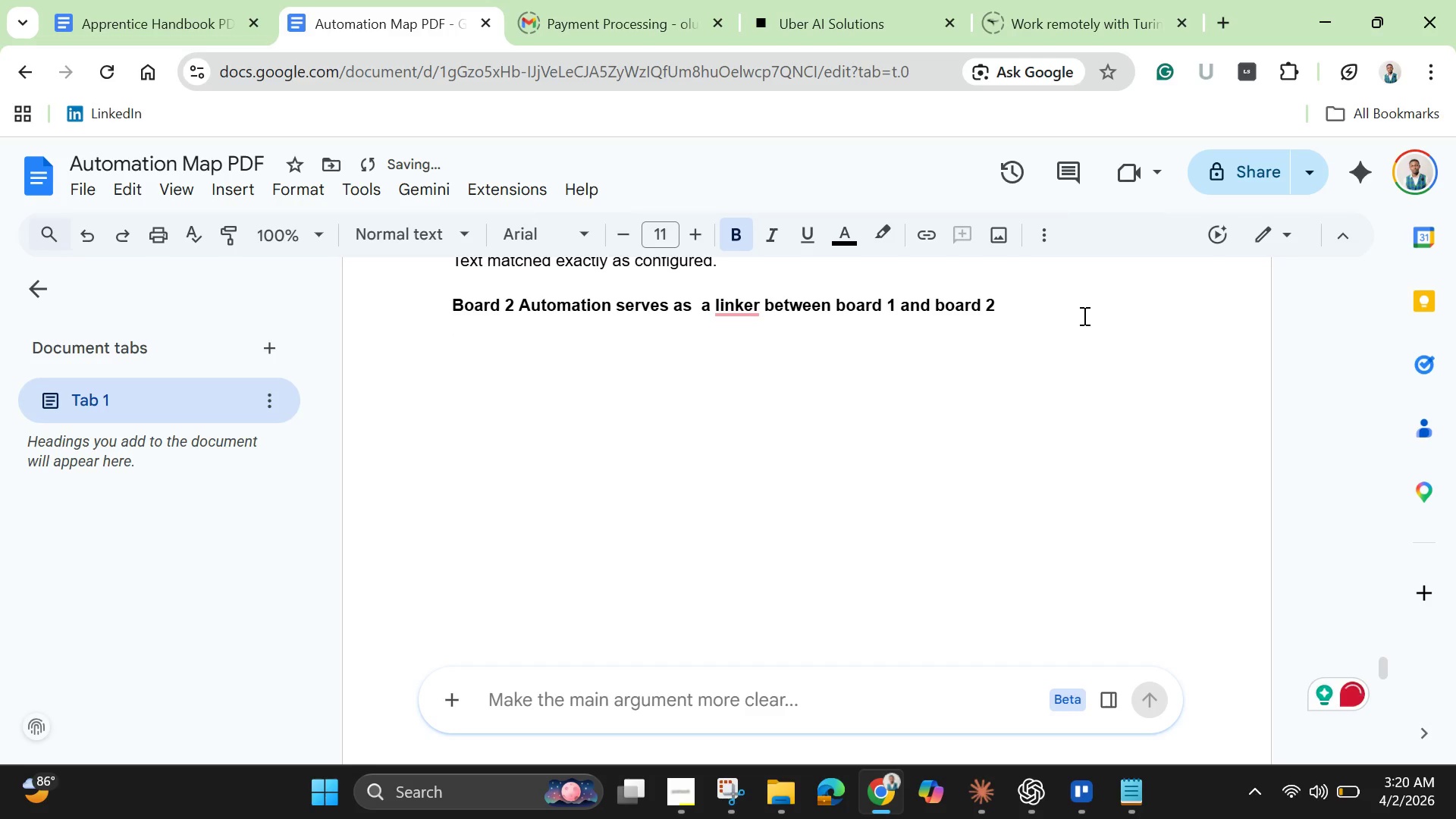 
key(Enter)
 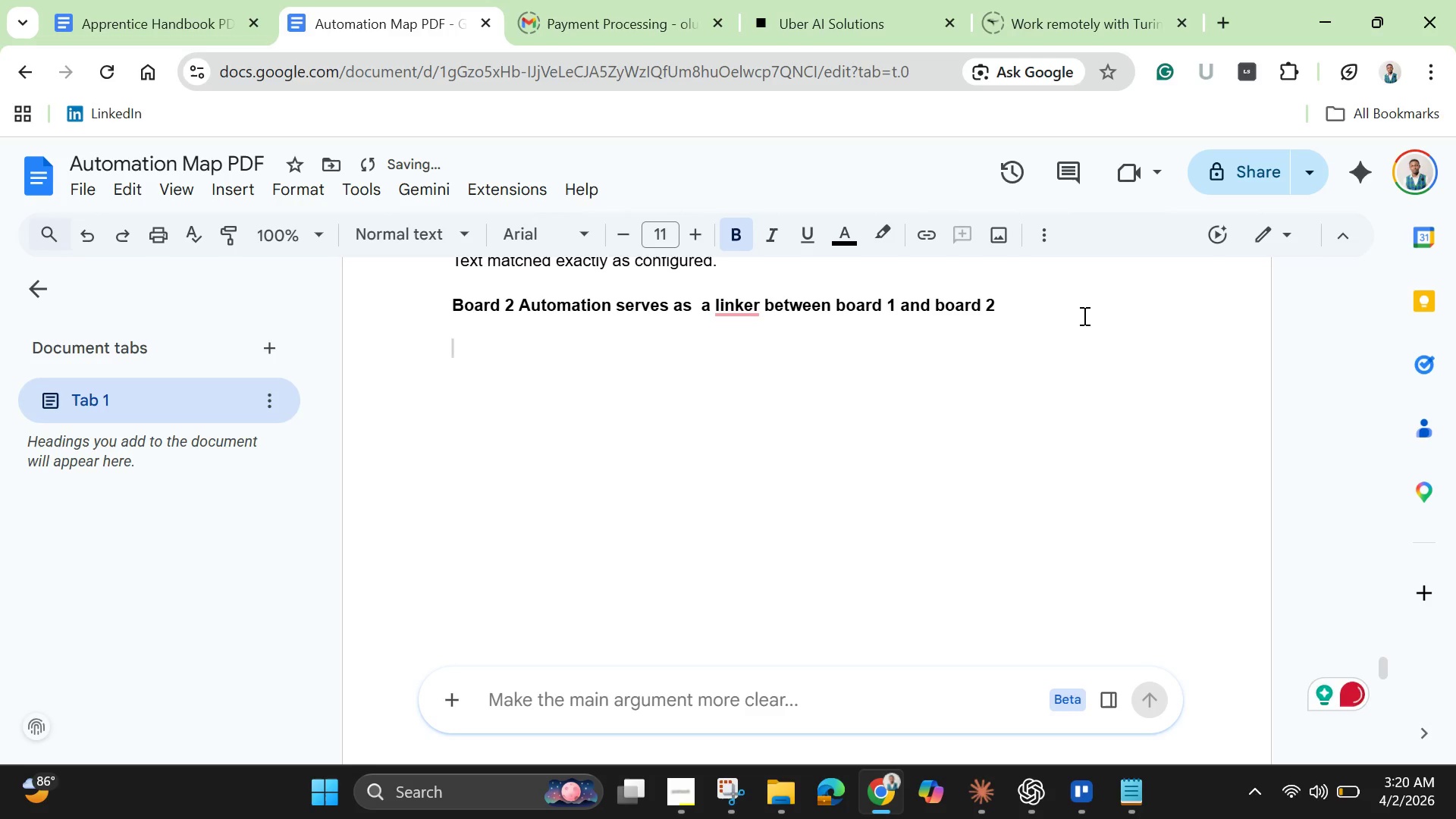 
key(Control+V)
 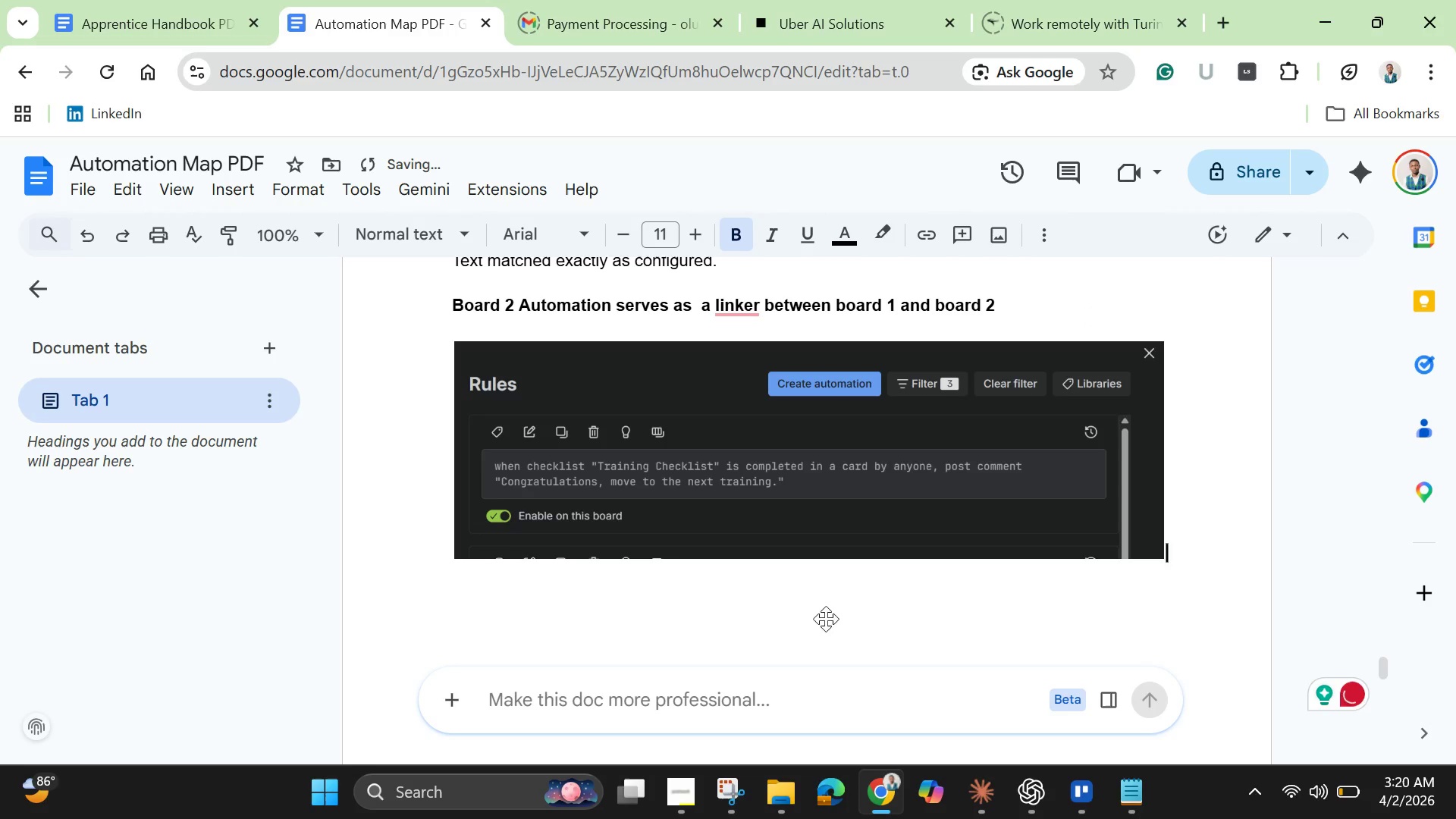 
wait(5.09)
 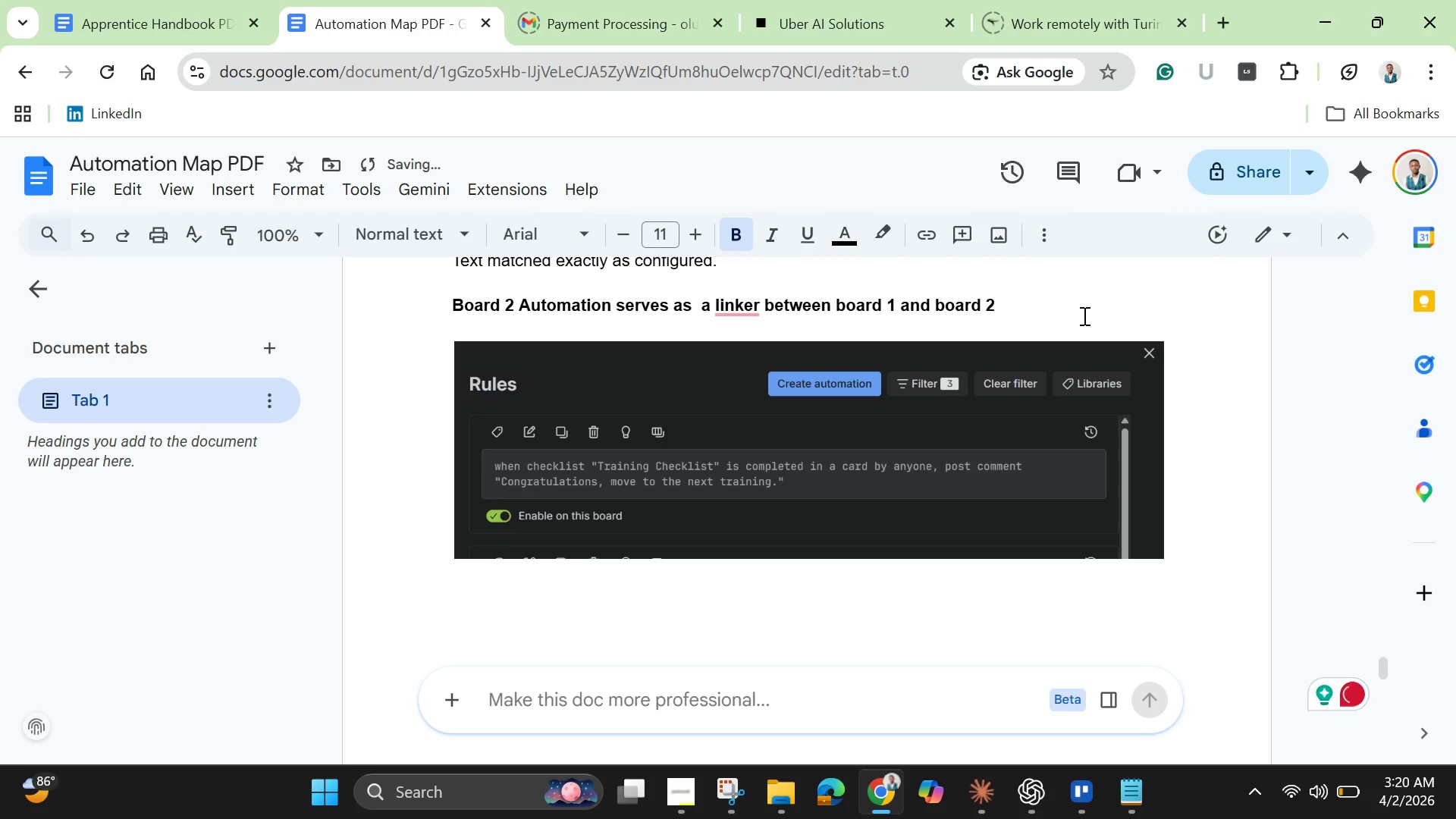 
left_click([1084, 789])
 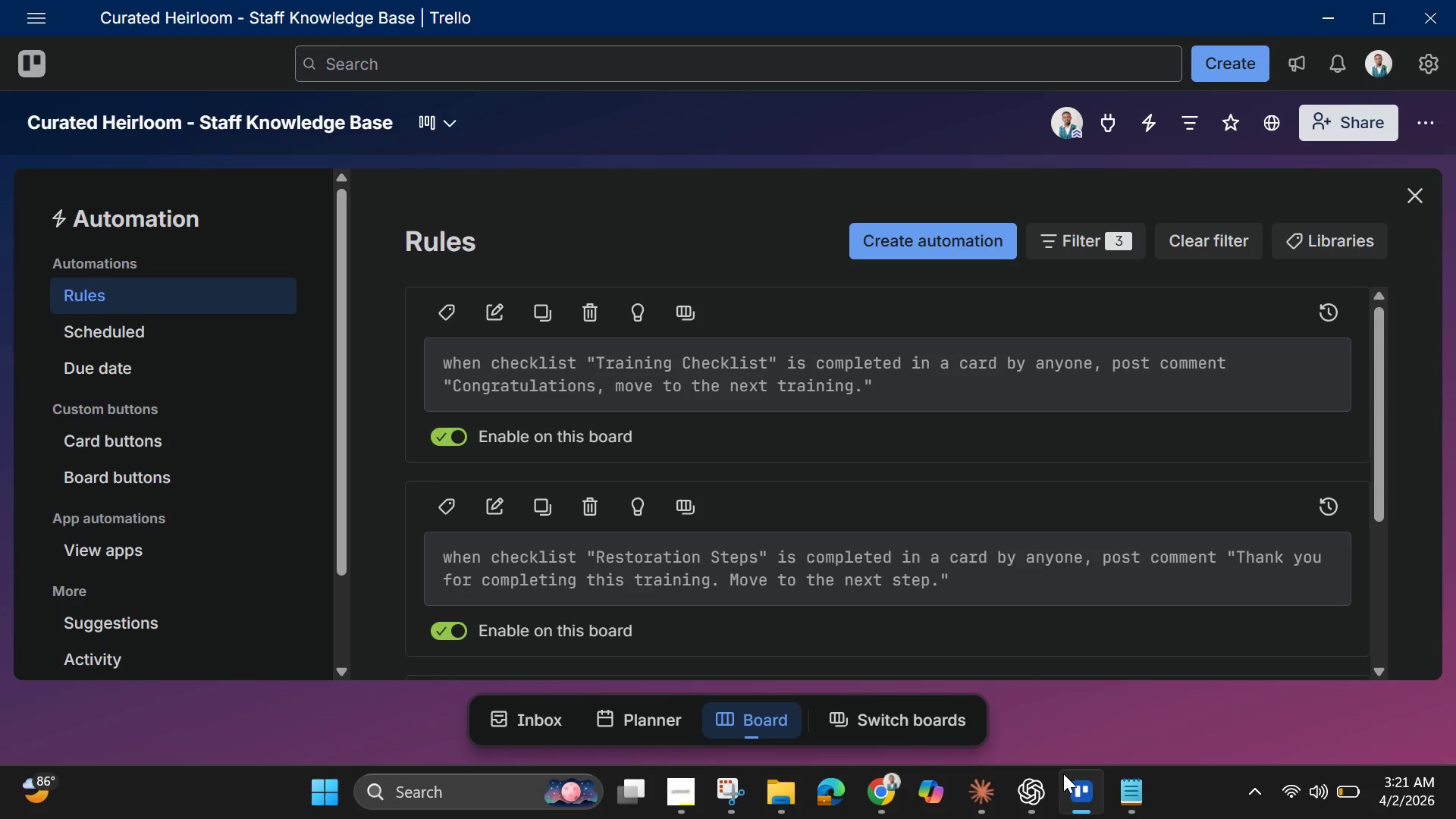 
wait(50.86)
 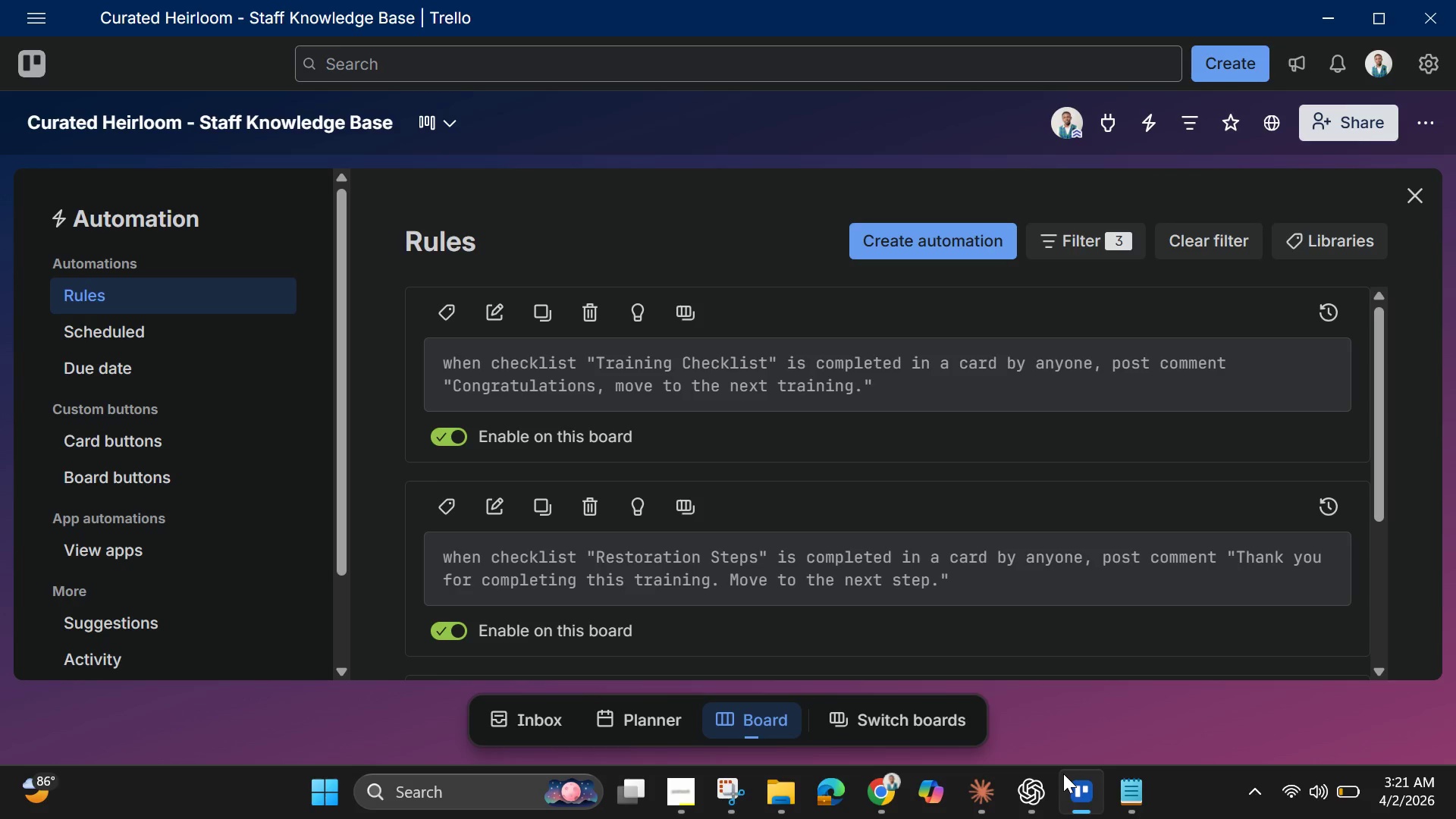 
left_click([1326, 9])
 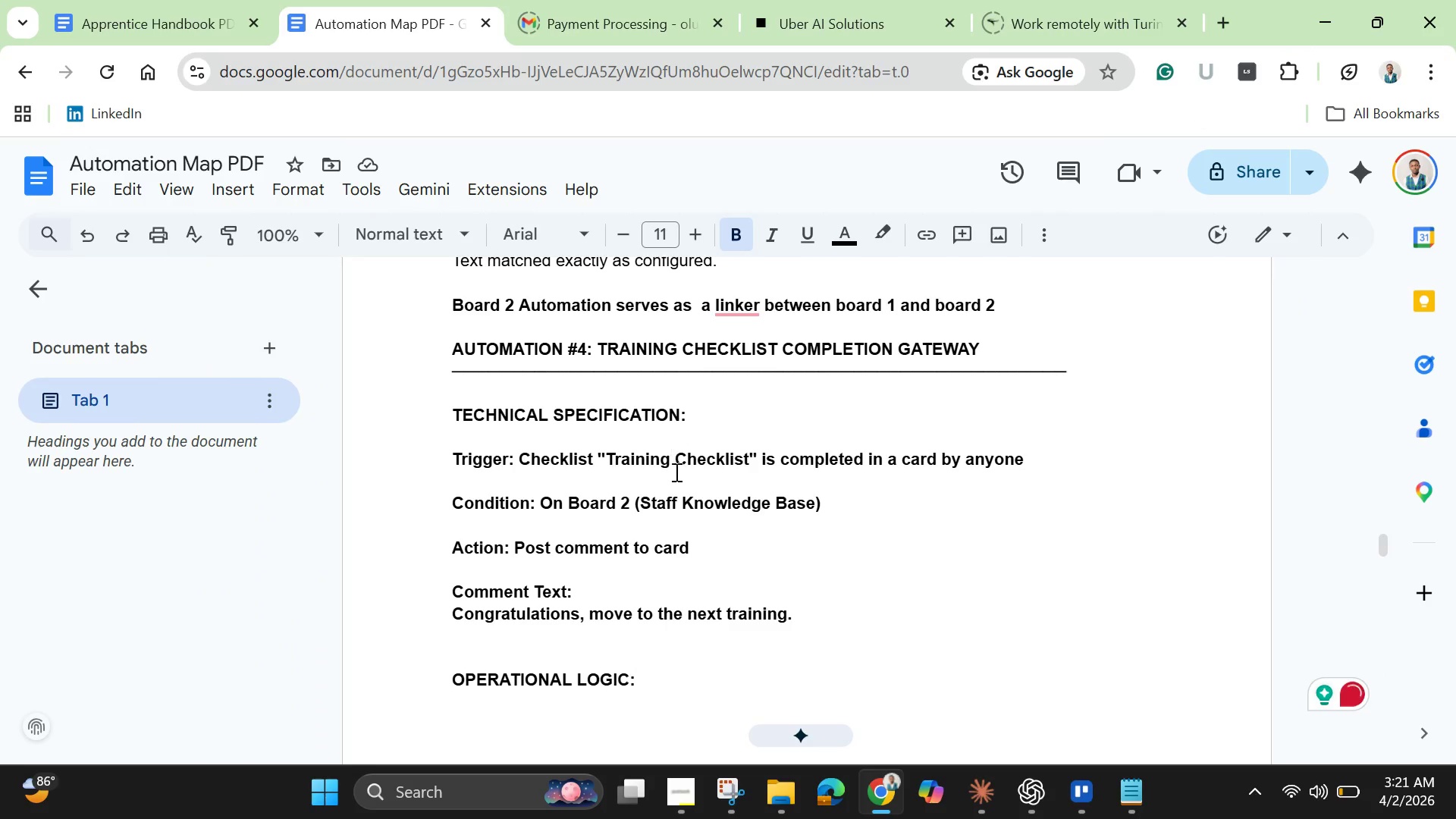 
scroll: coordinate [670, 439], scroll_direction: up, amount: 30.0
 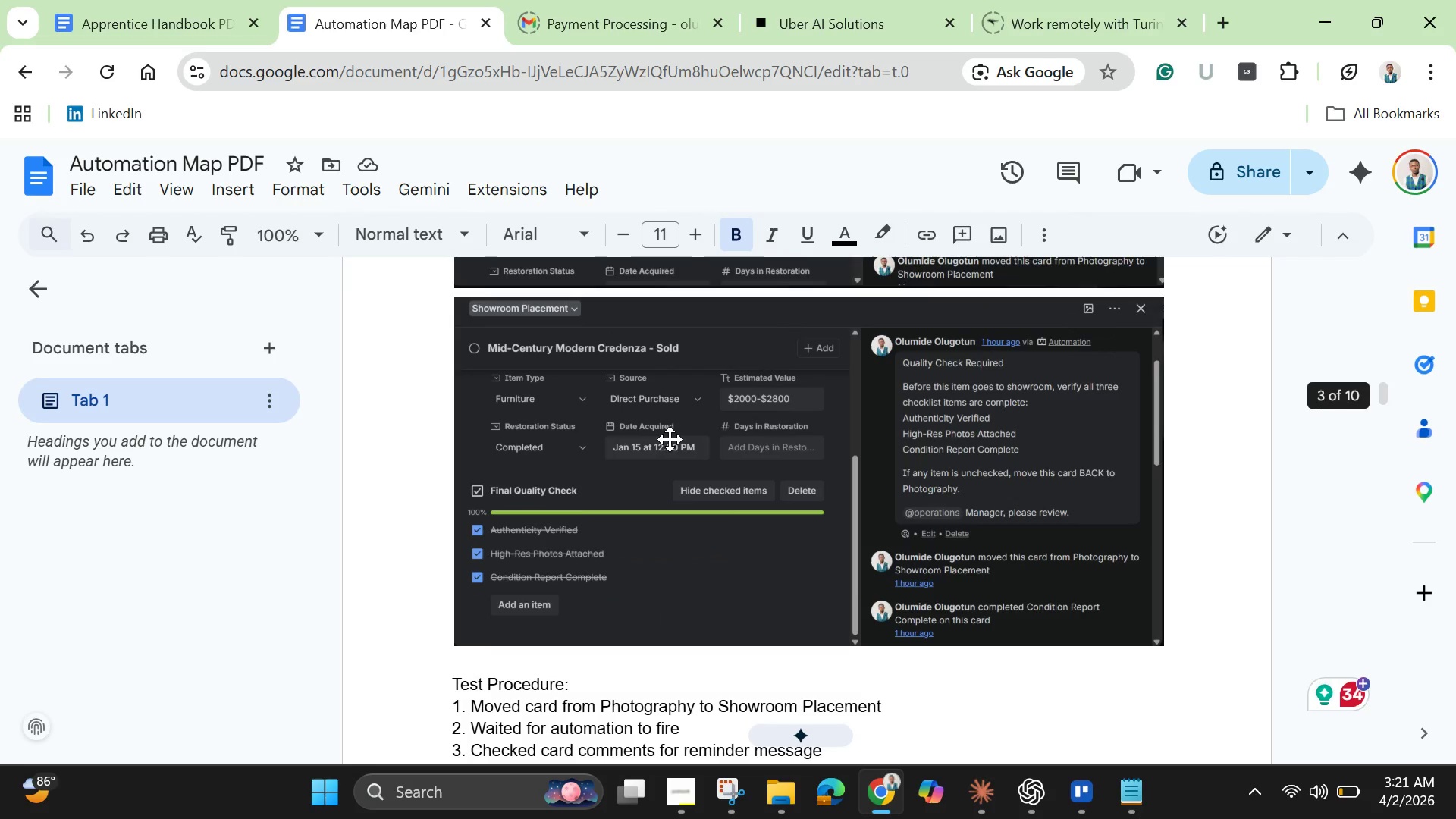 
scroll: coordinate [667, 465], scroll_direction: down, amount: 32.0
 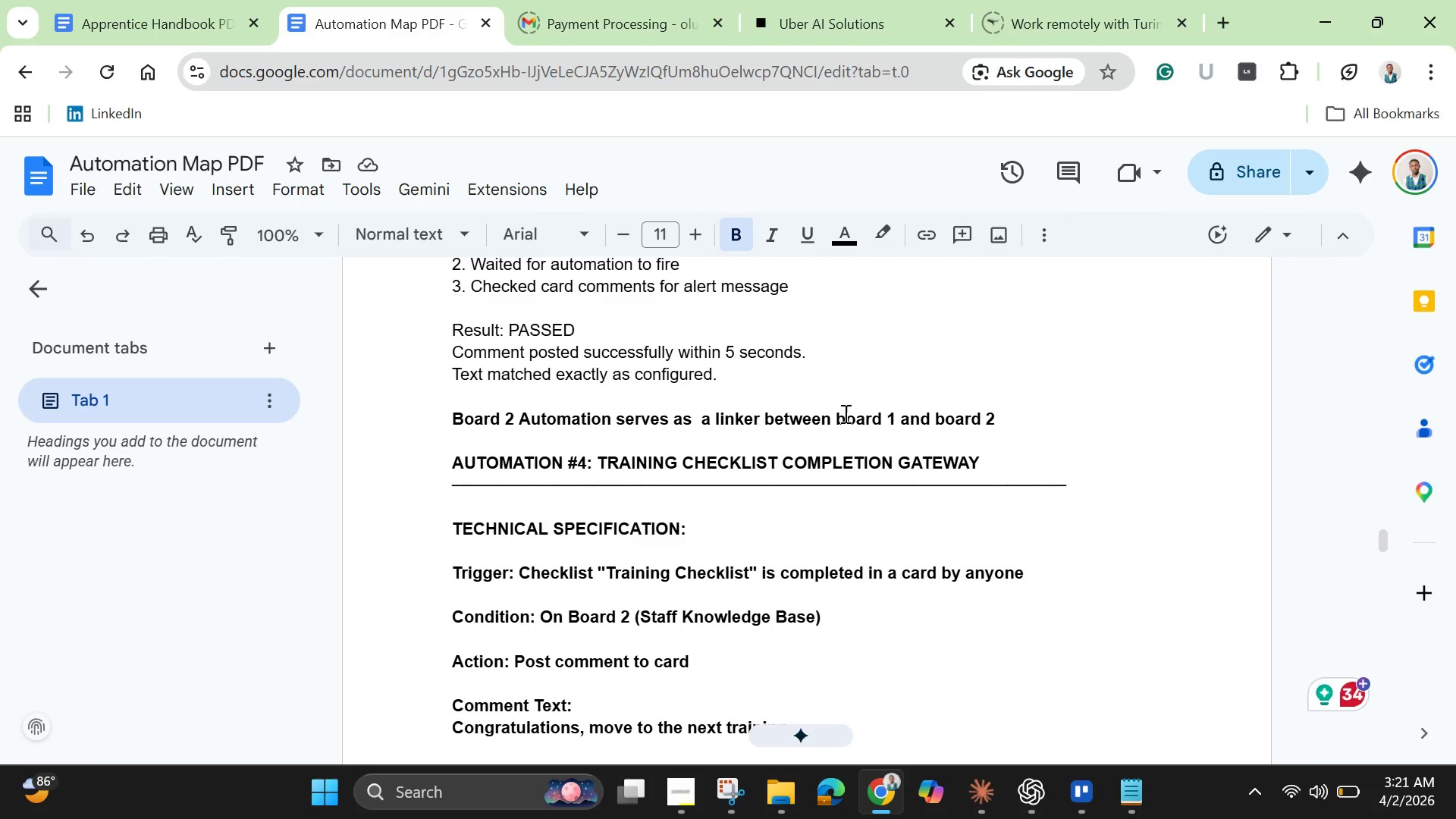 
wait(5.92)
 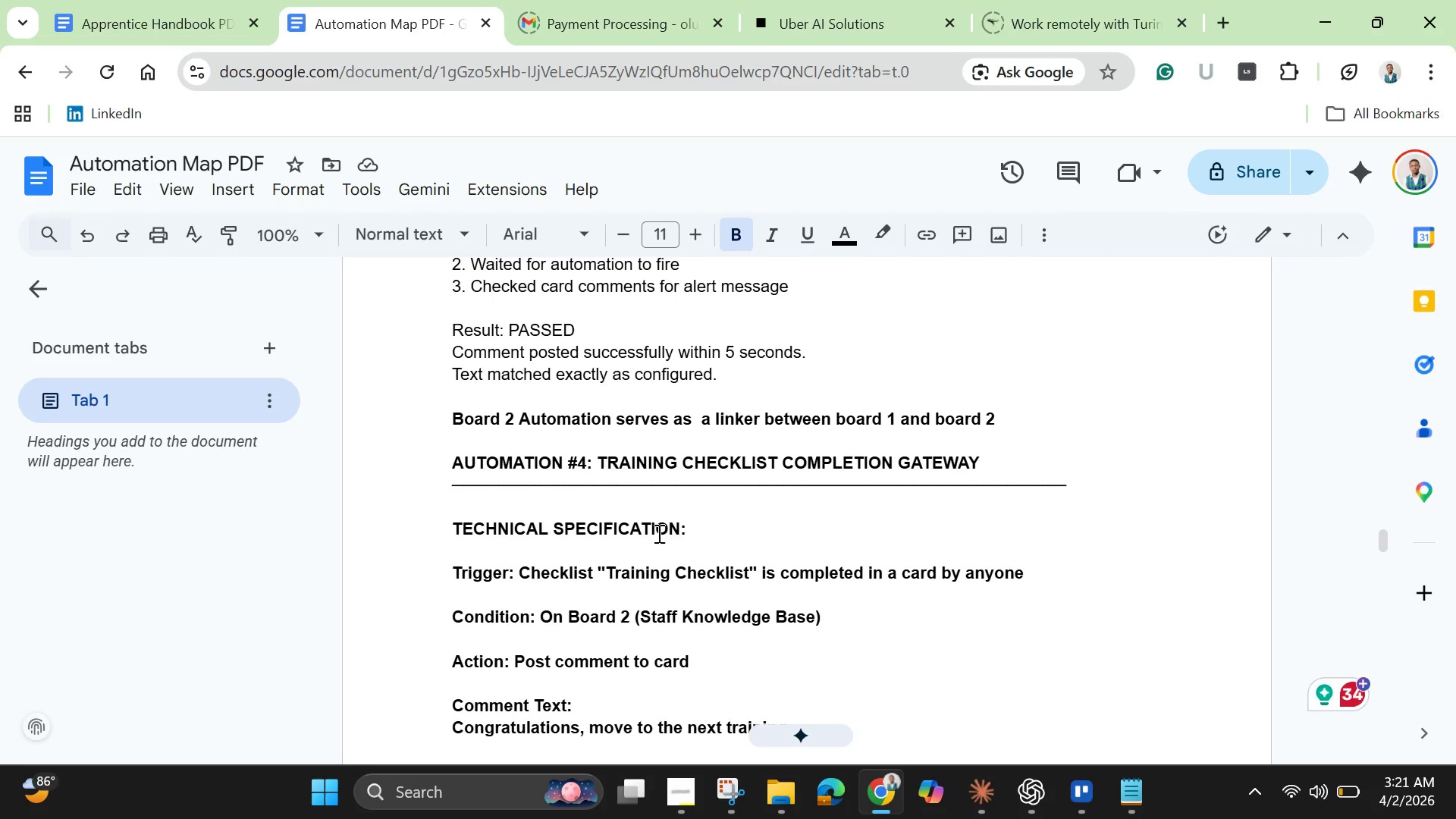 
left_click_drag(start_coordinate=[1003, 419], to_coordinate=[996, 418])
 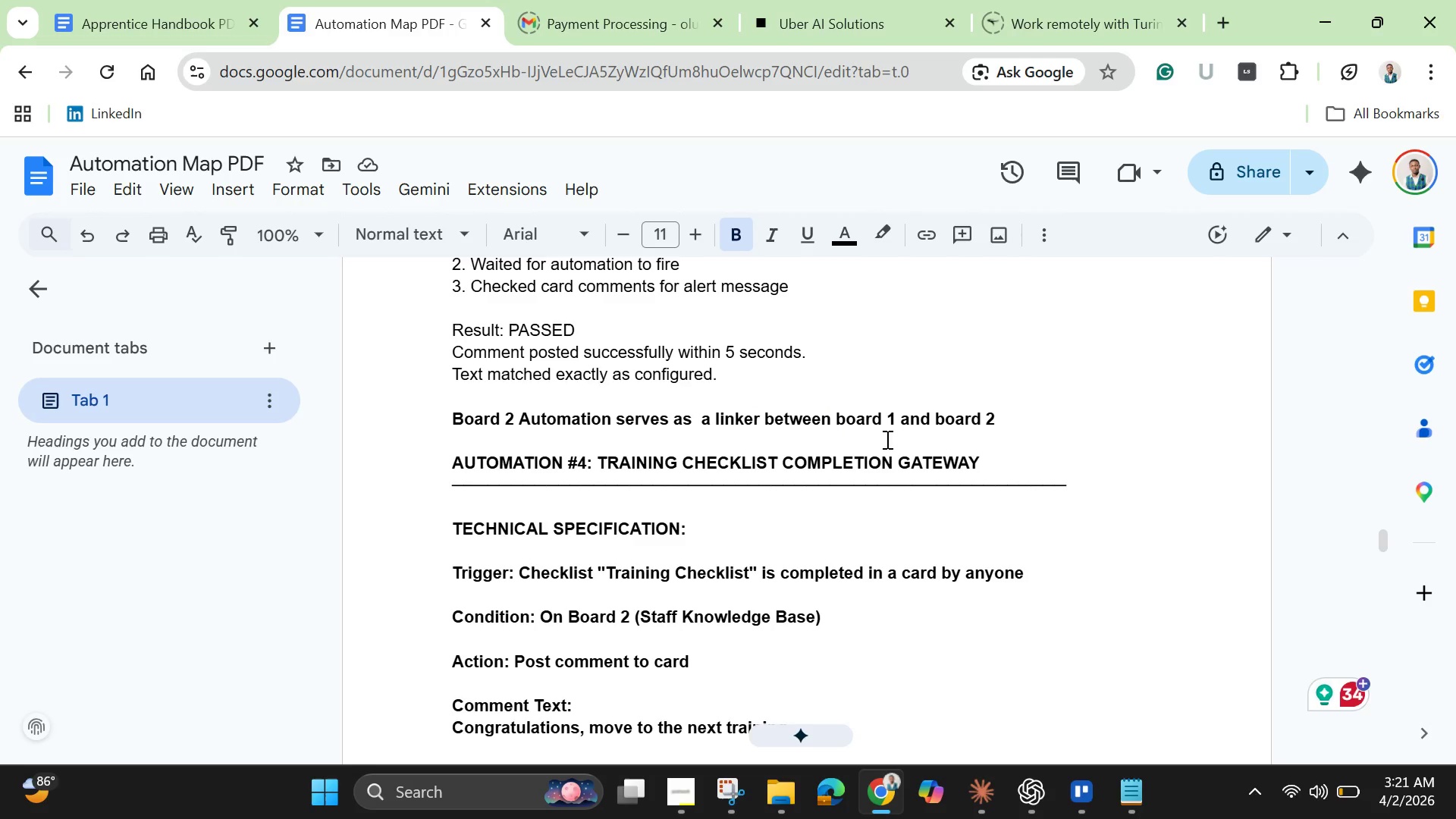 
scroll: coordinate [731, 448], scroll_direction: down, amount: 2.0
 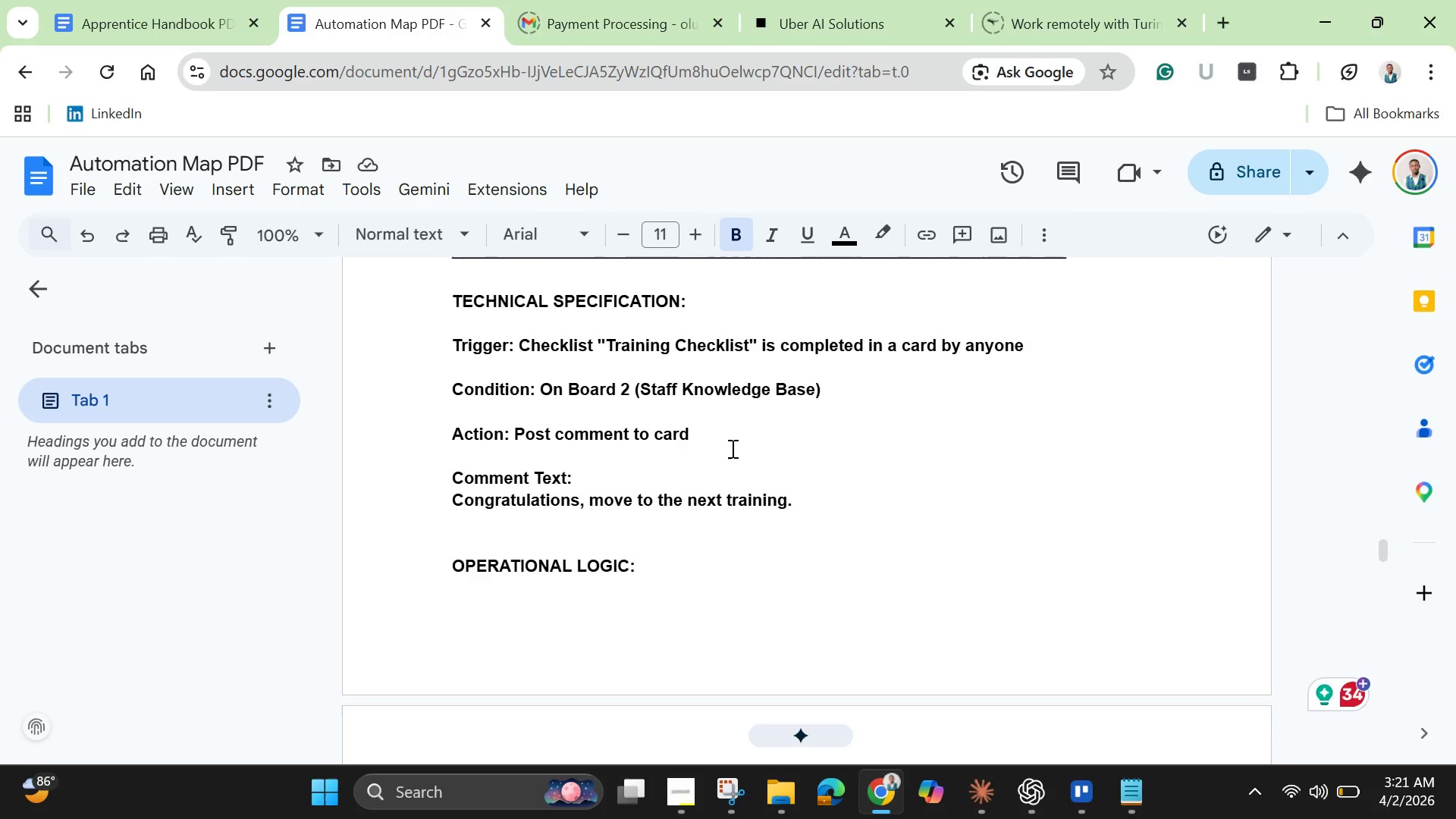 
scroll: coordinate [524, 477], scroll_direction: up, amount: 31.0
 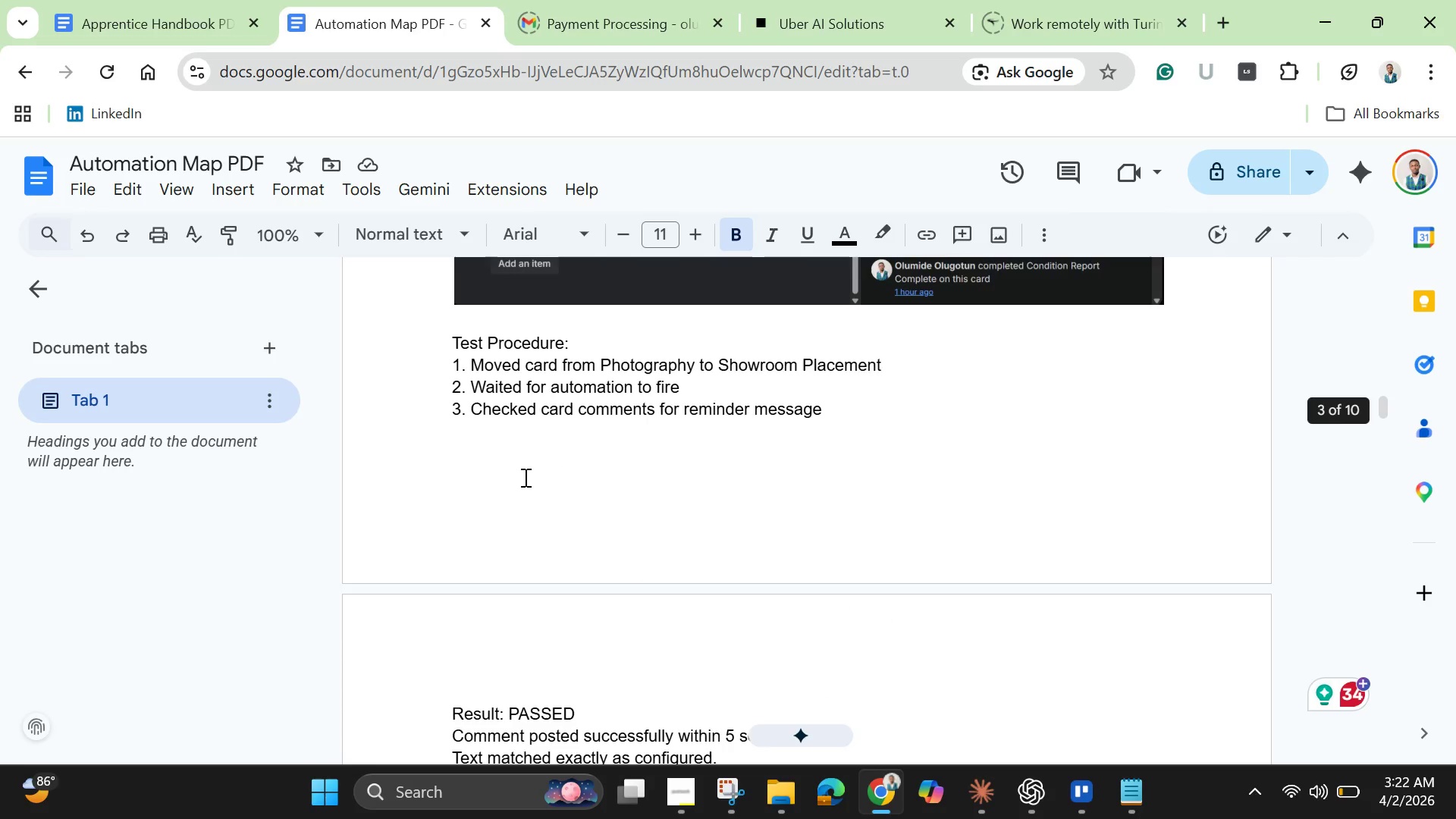 
scroll: coordinate [524, 474], scroll_direction: down, amount: 16.0
 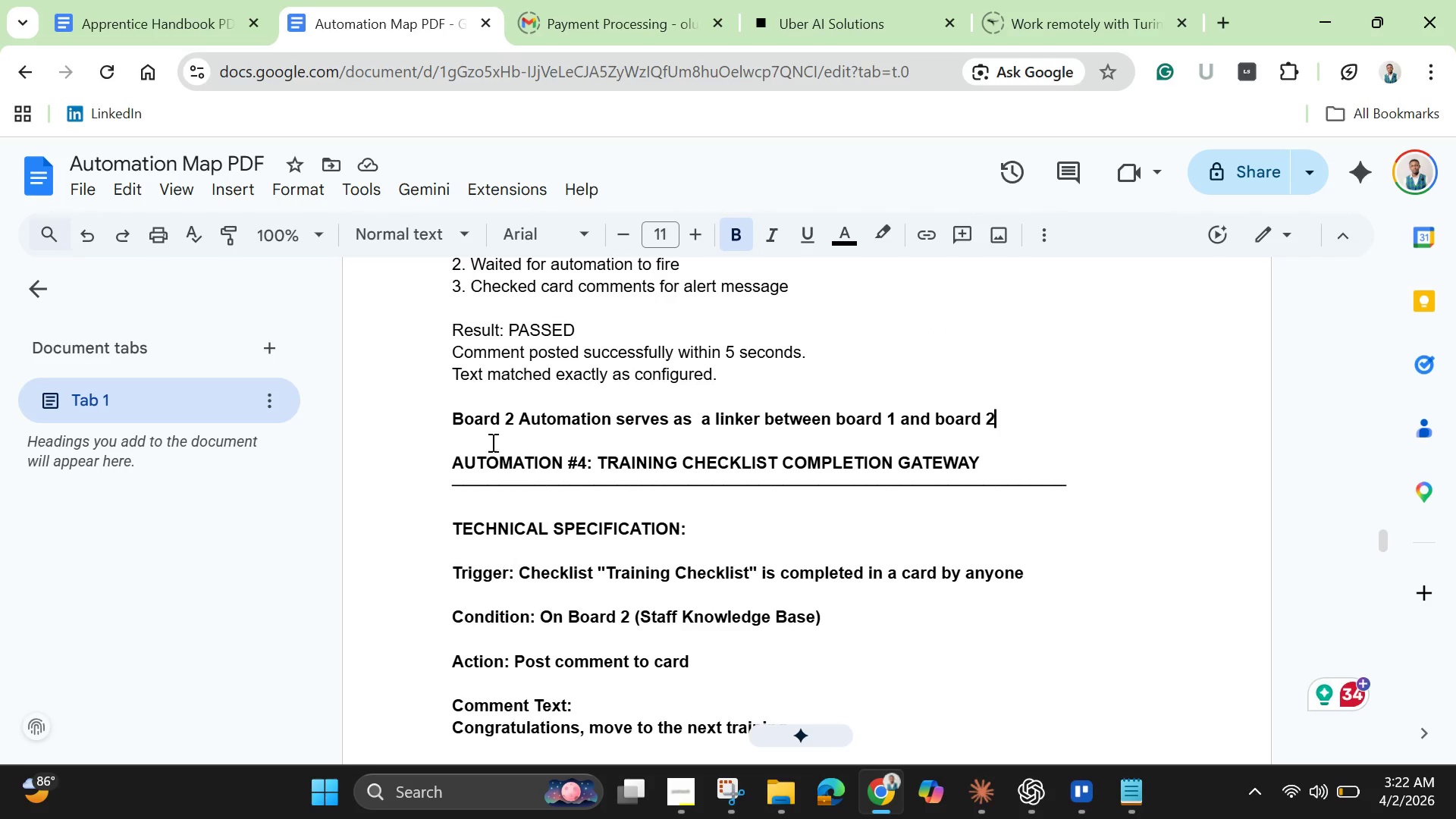 
left_click_drag(start_coordinate=[449, 411], to_coordinate=[477, 427])
 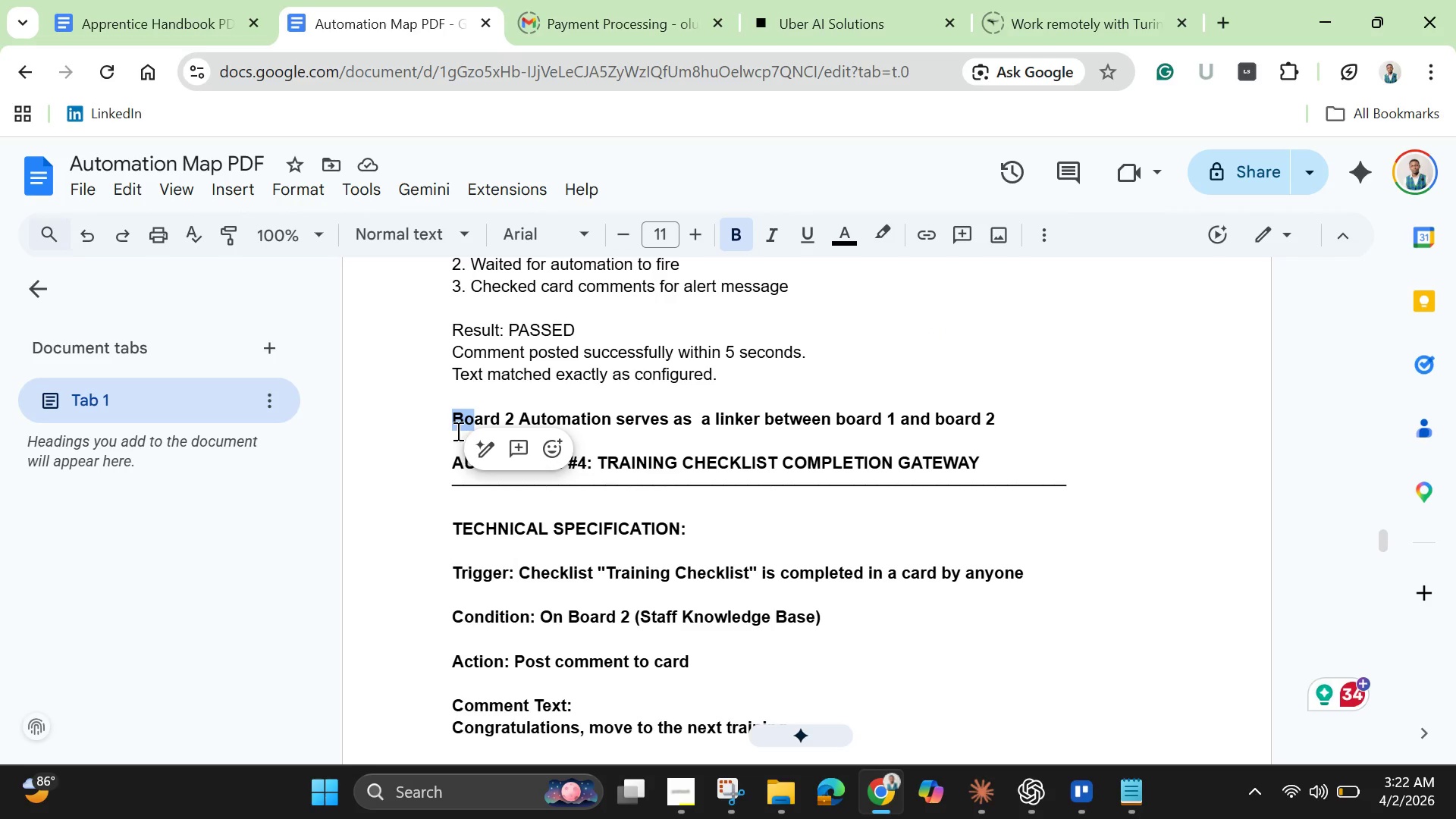 
left_click([457, 431])
 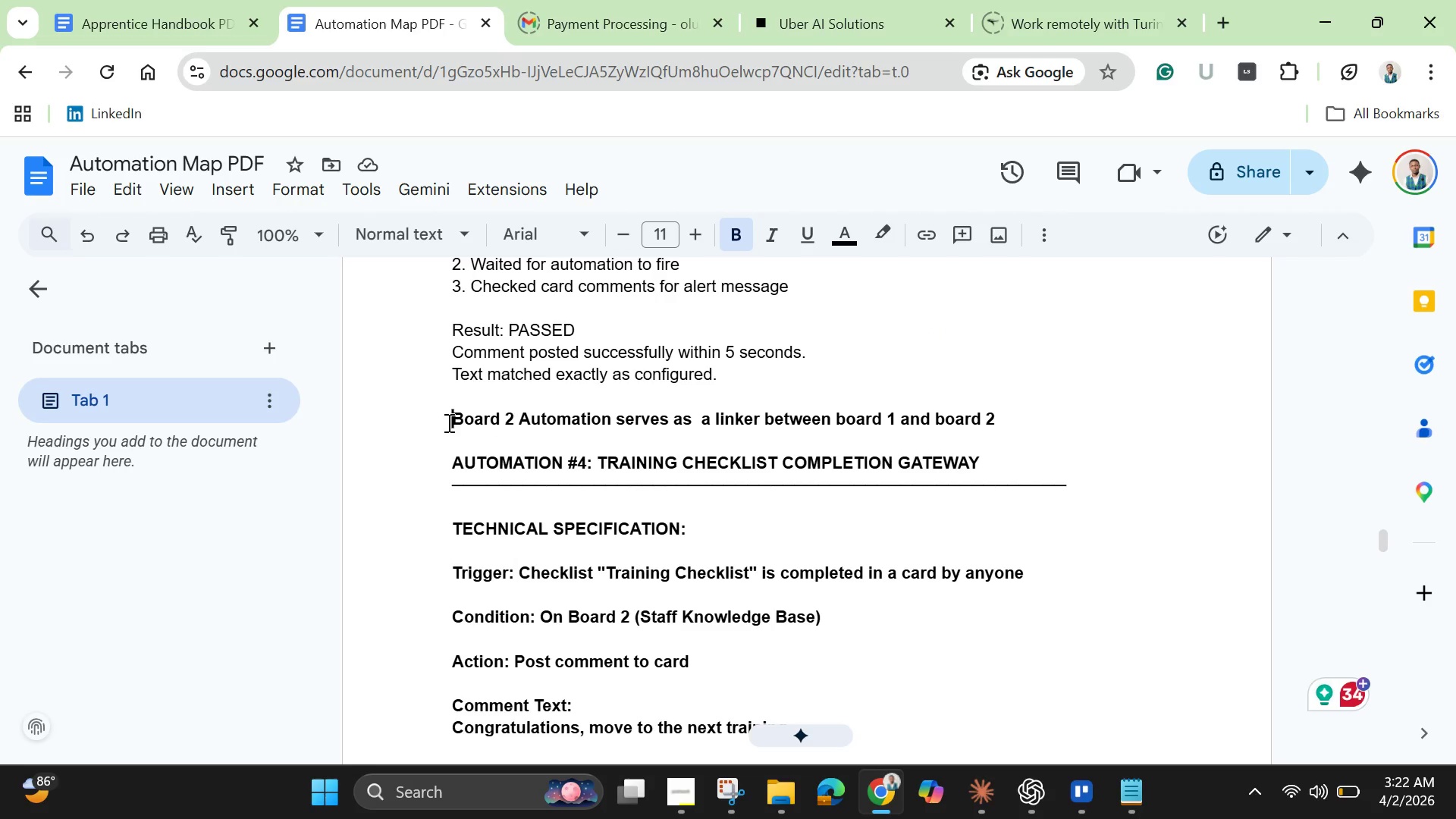 
left_click_drag(start_coordinate=[447, 422], to_coordinate=[1051, 344])
 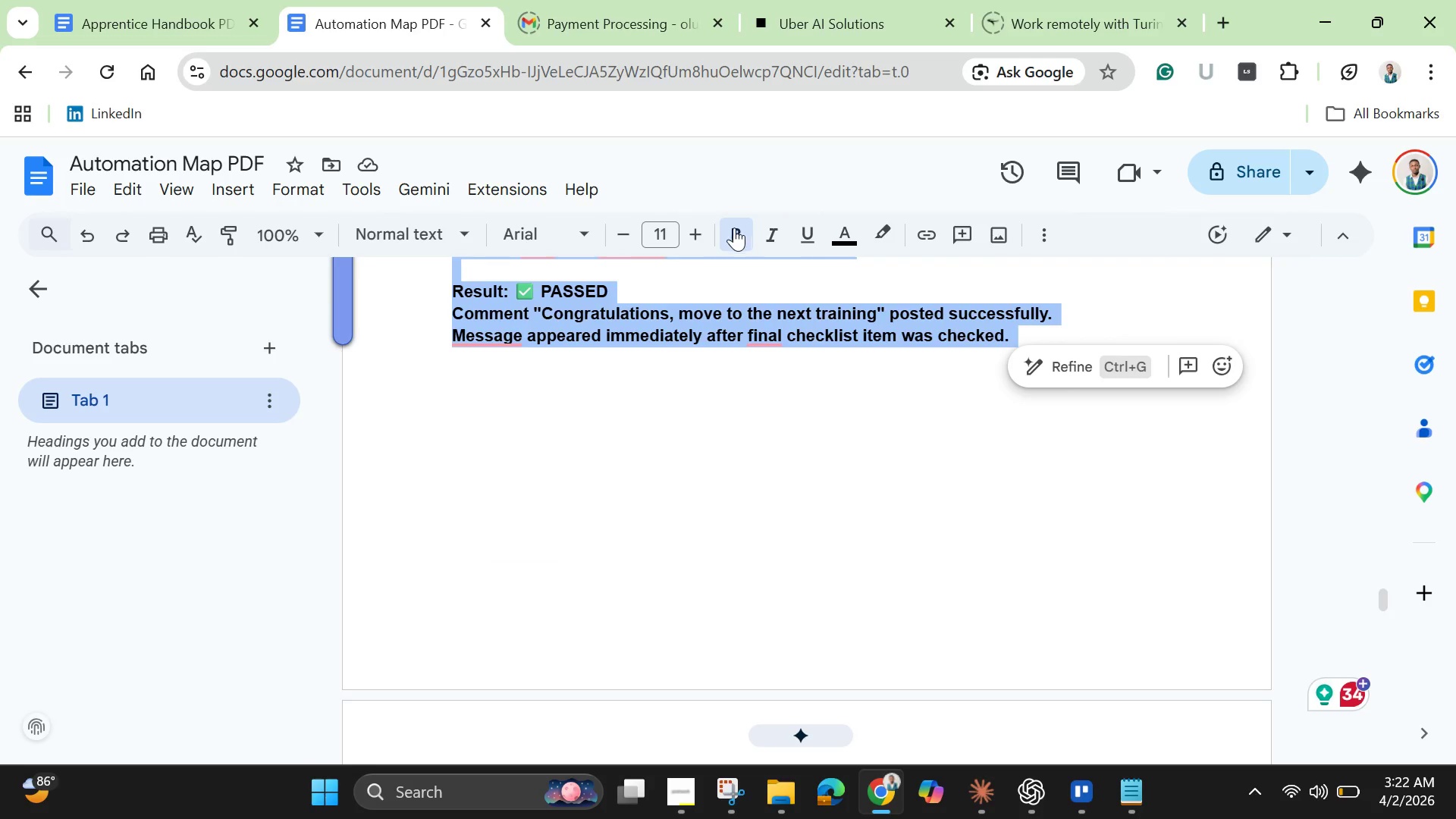 
left_click([733, 231])
 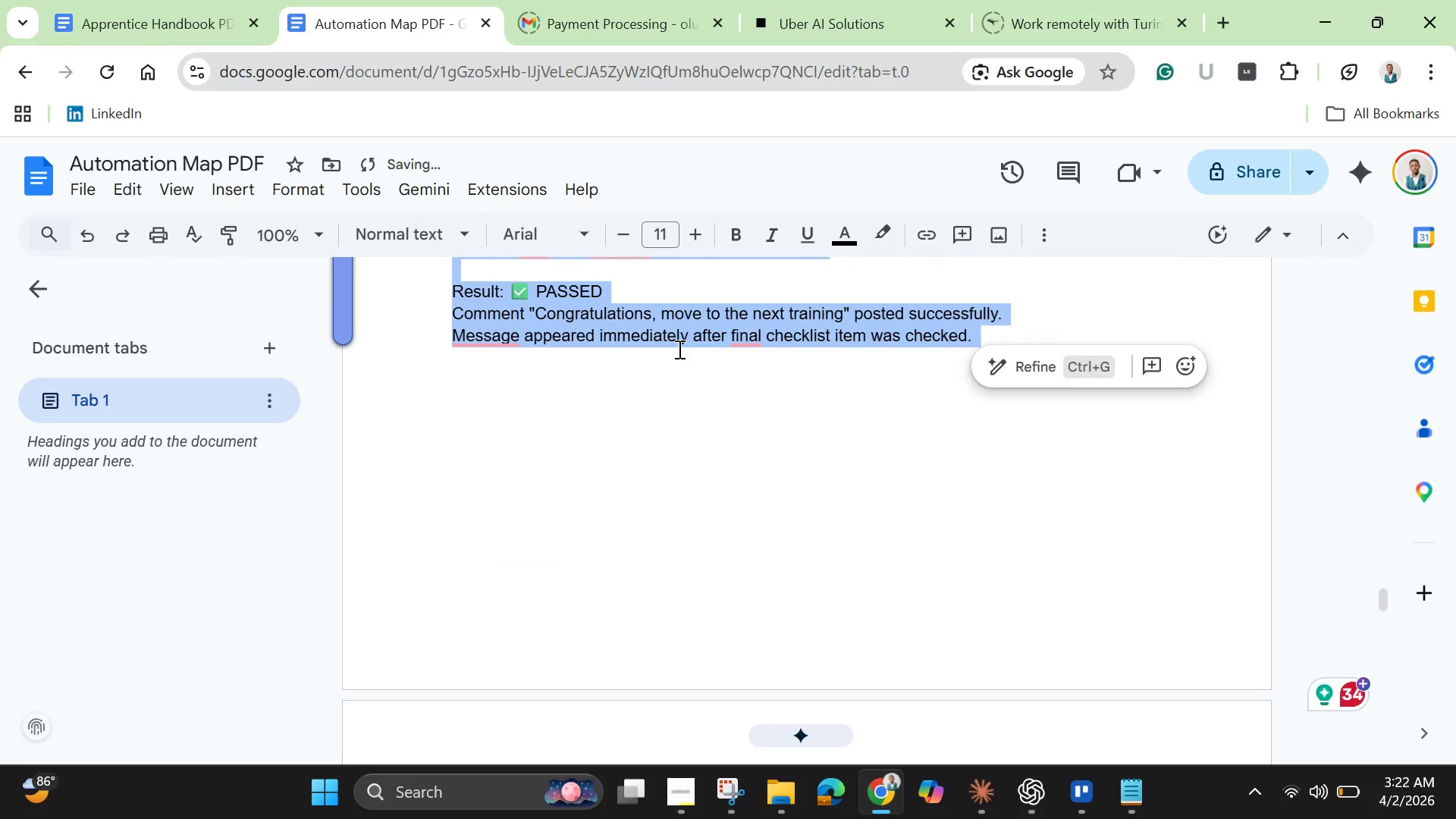 
scroll: coordinate [675, 359], scroll_direction: up, amount: 8.0
 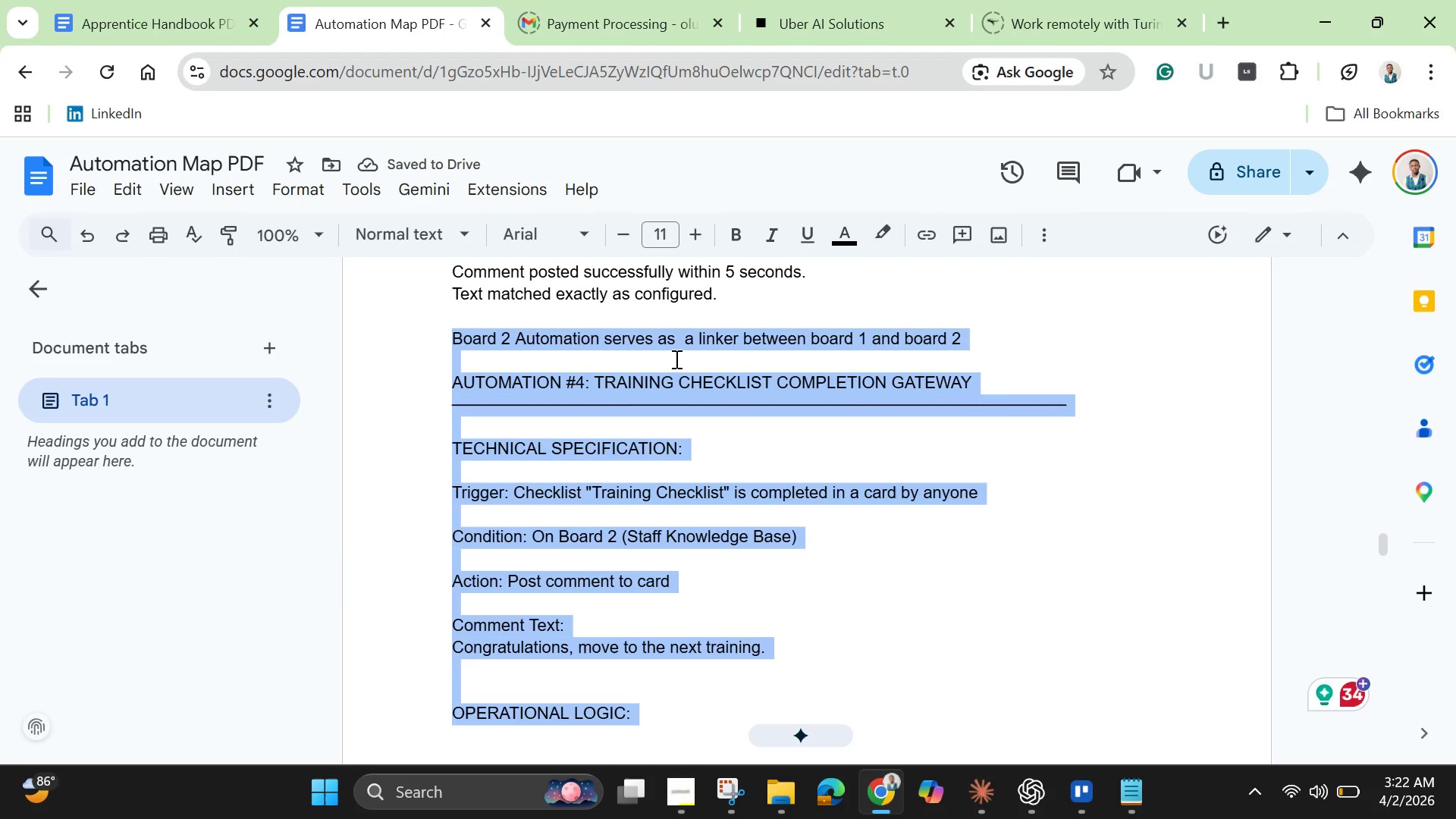 
left_click([675, 359])
 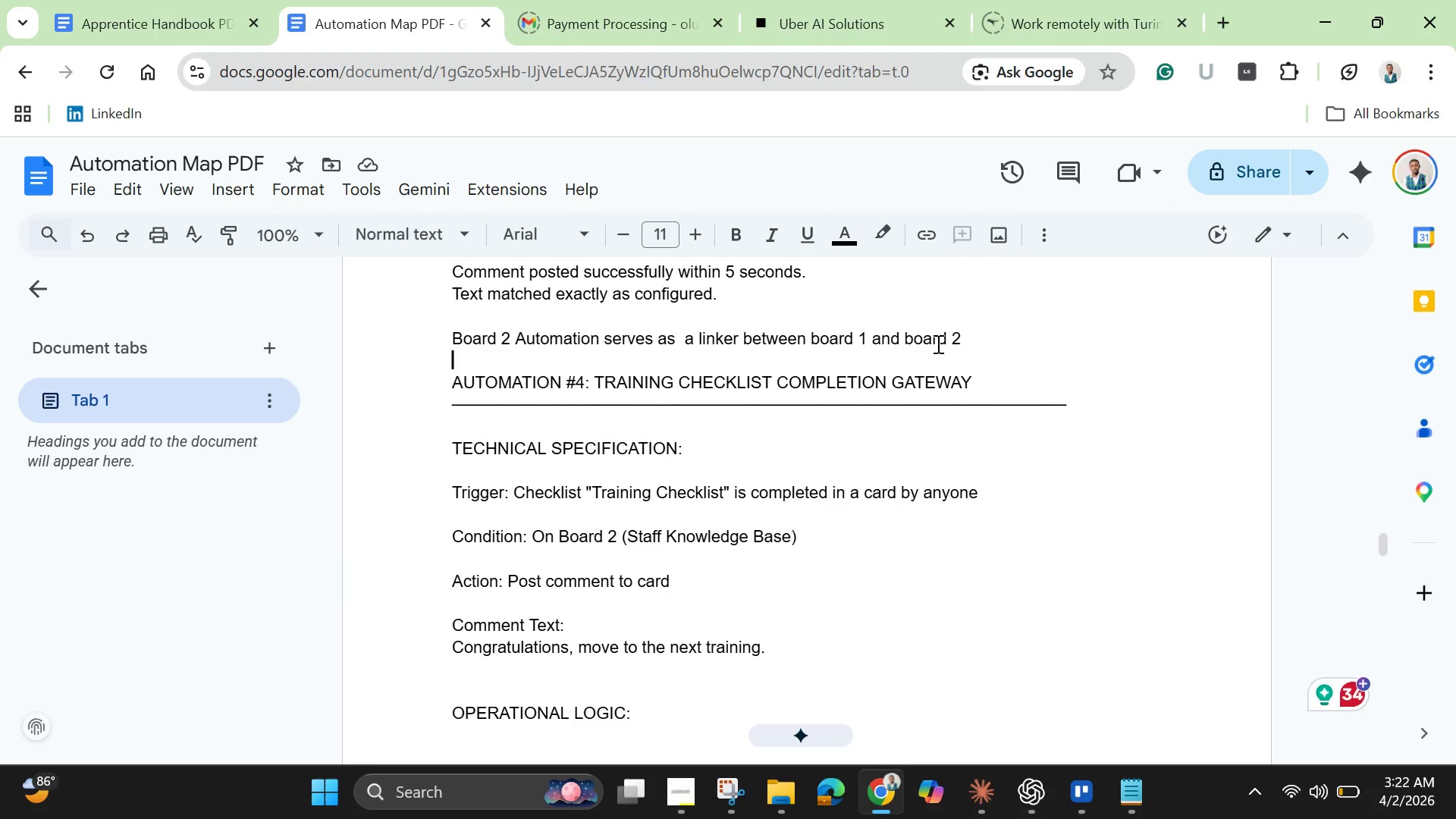 
left_click_drag(start_coordinate=[972, 344], to_coordinate=[442, 343])
 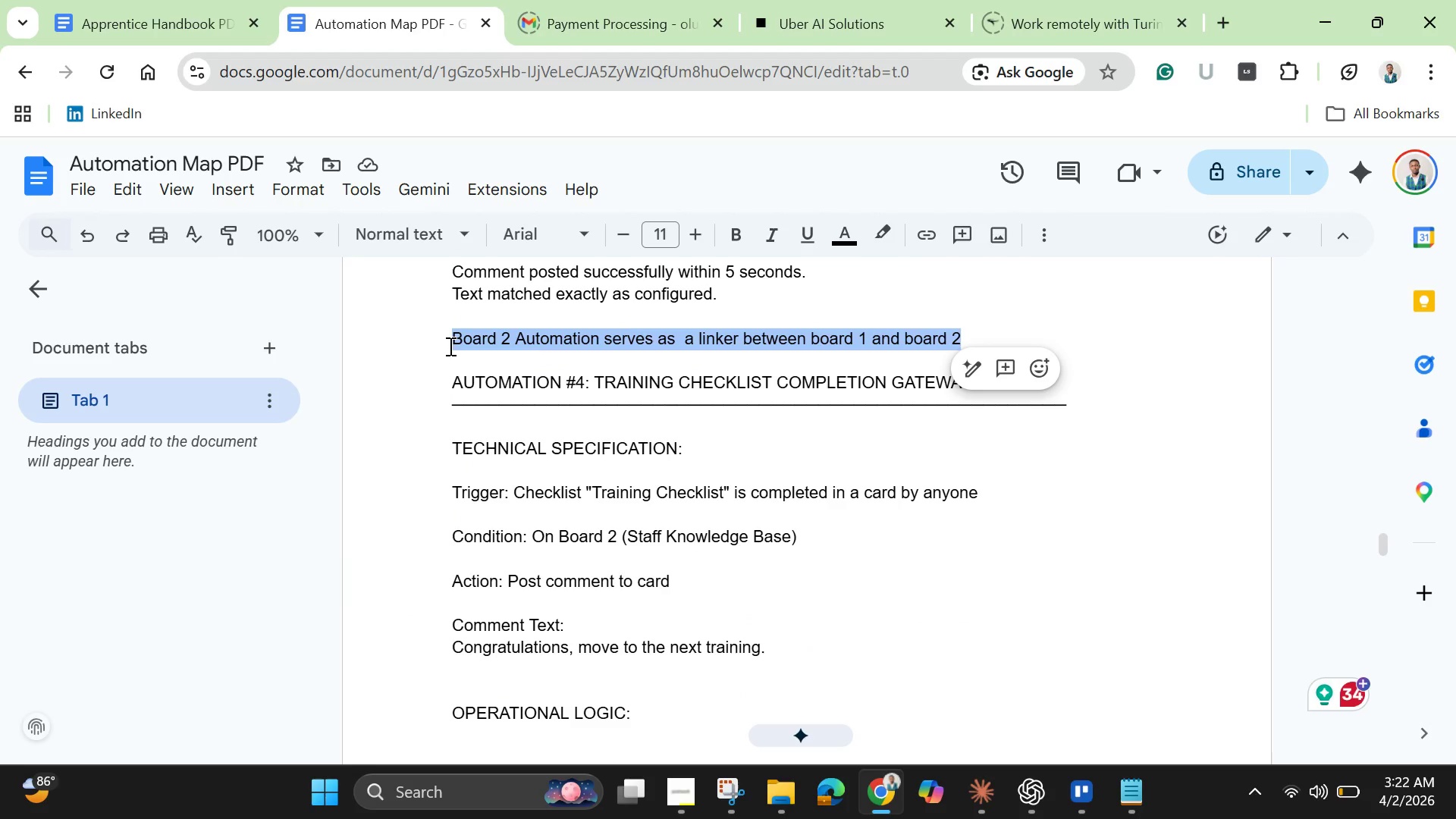 
key(Backspace)
 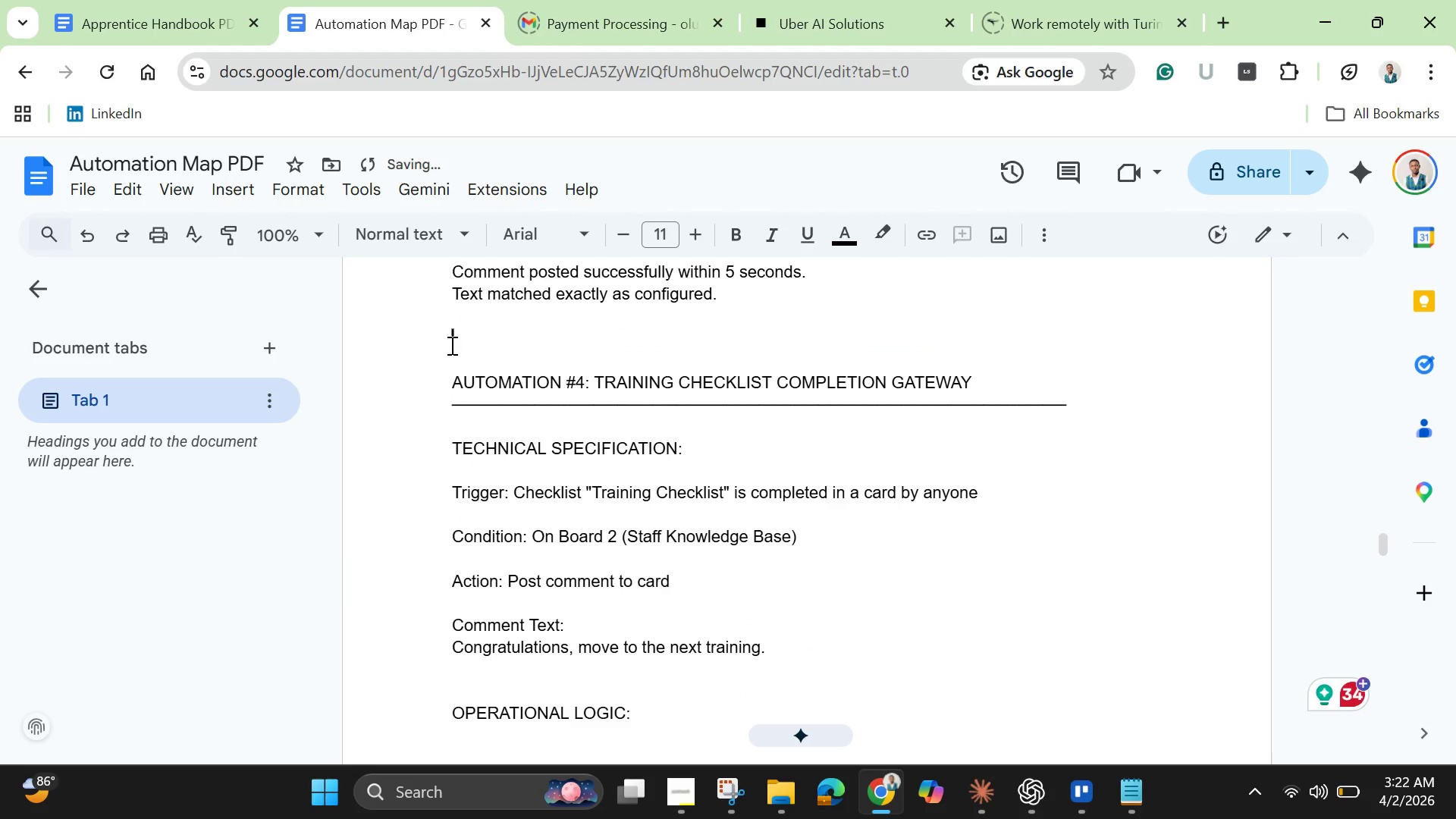 
key(Backspace)